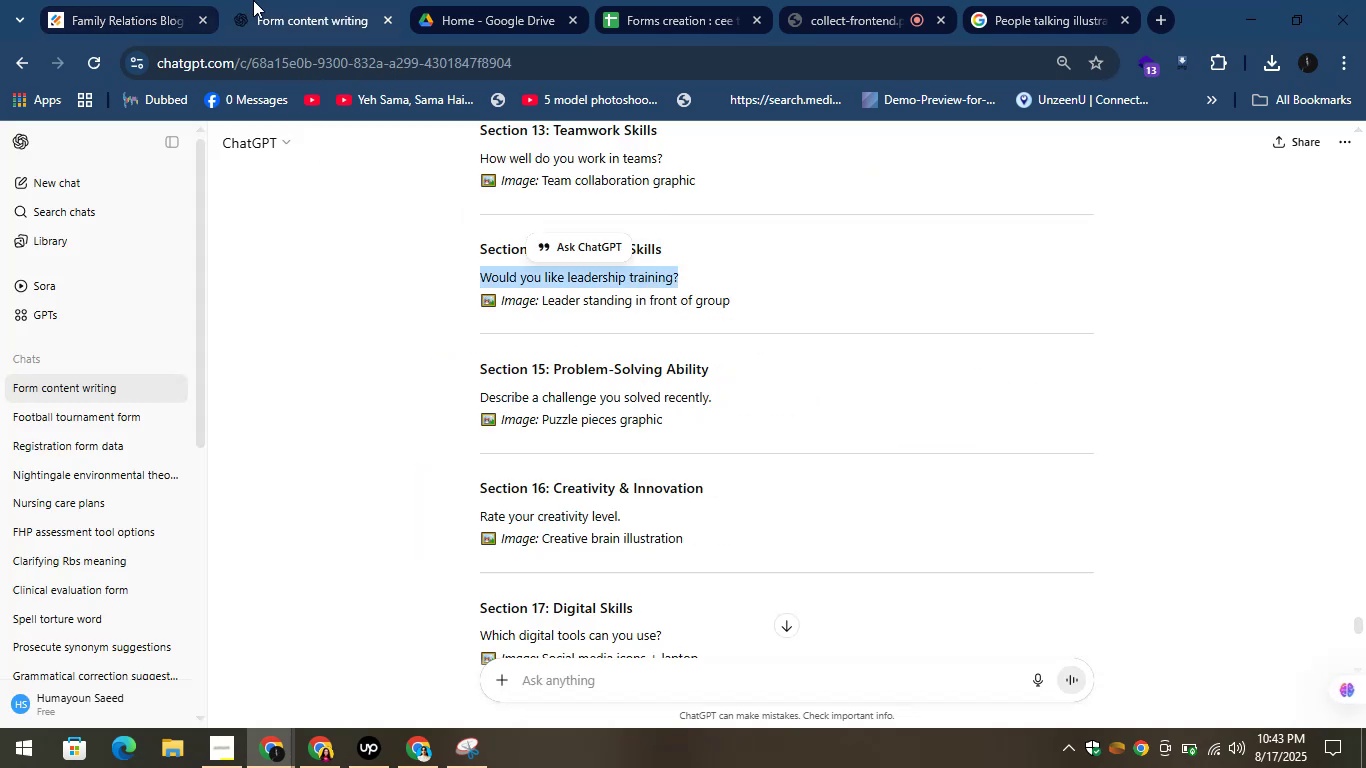 
left_click([118, 0])
 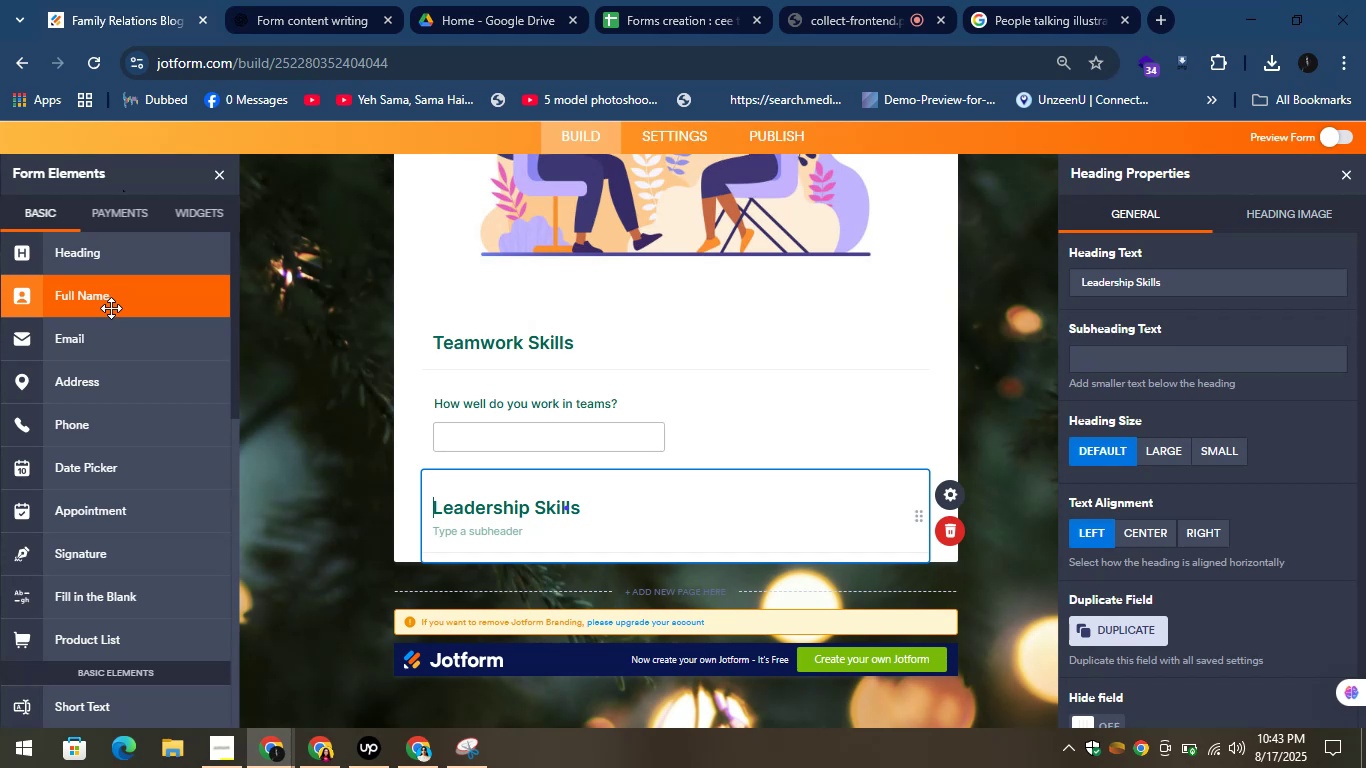 
scroll: coordinate [128, 484], scroll_direction: down, amount: 2.0
 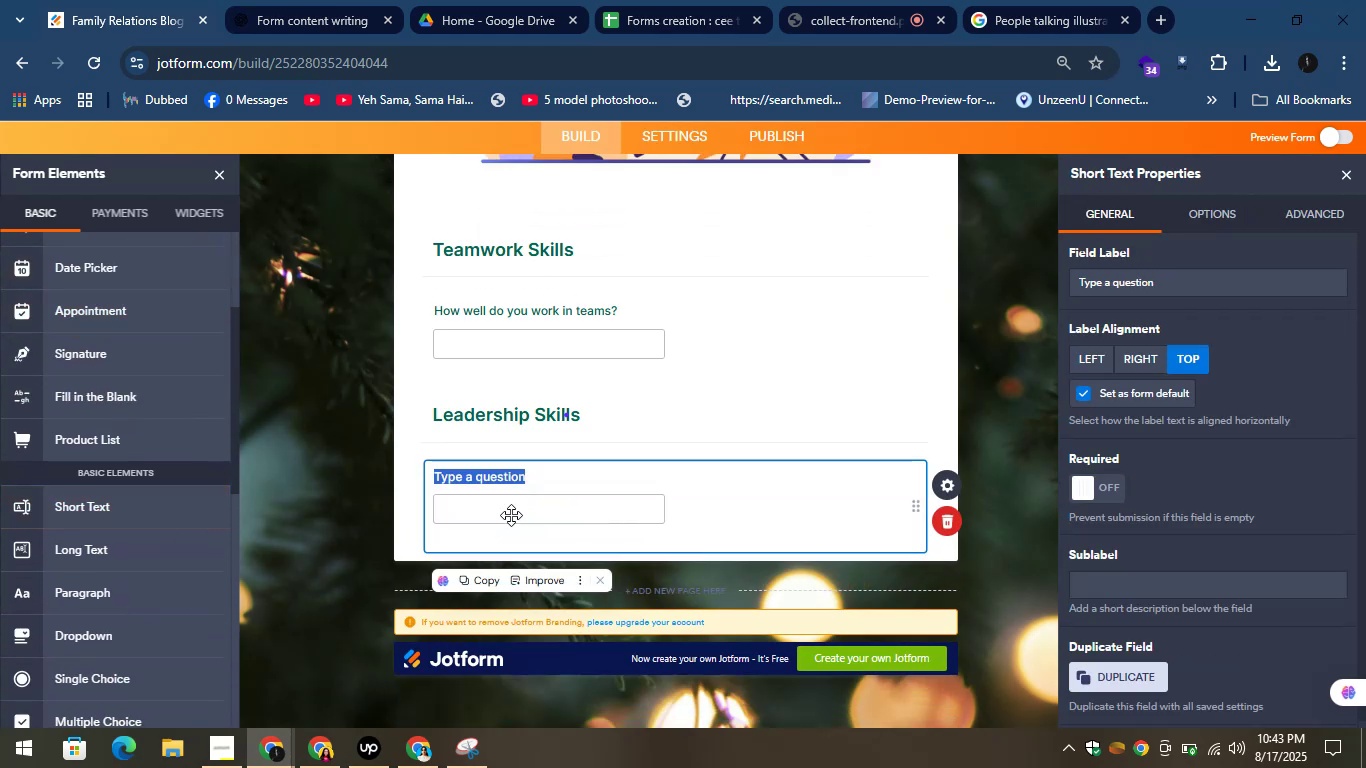 
right_click([479, 476])
 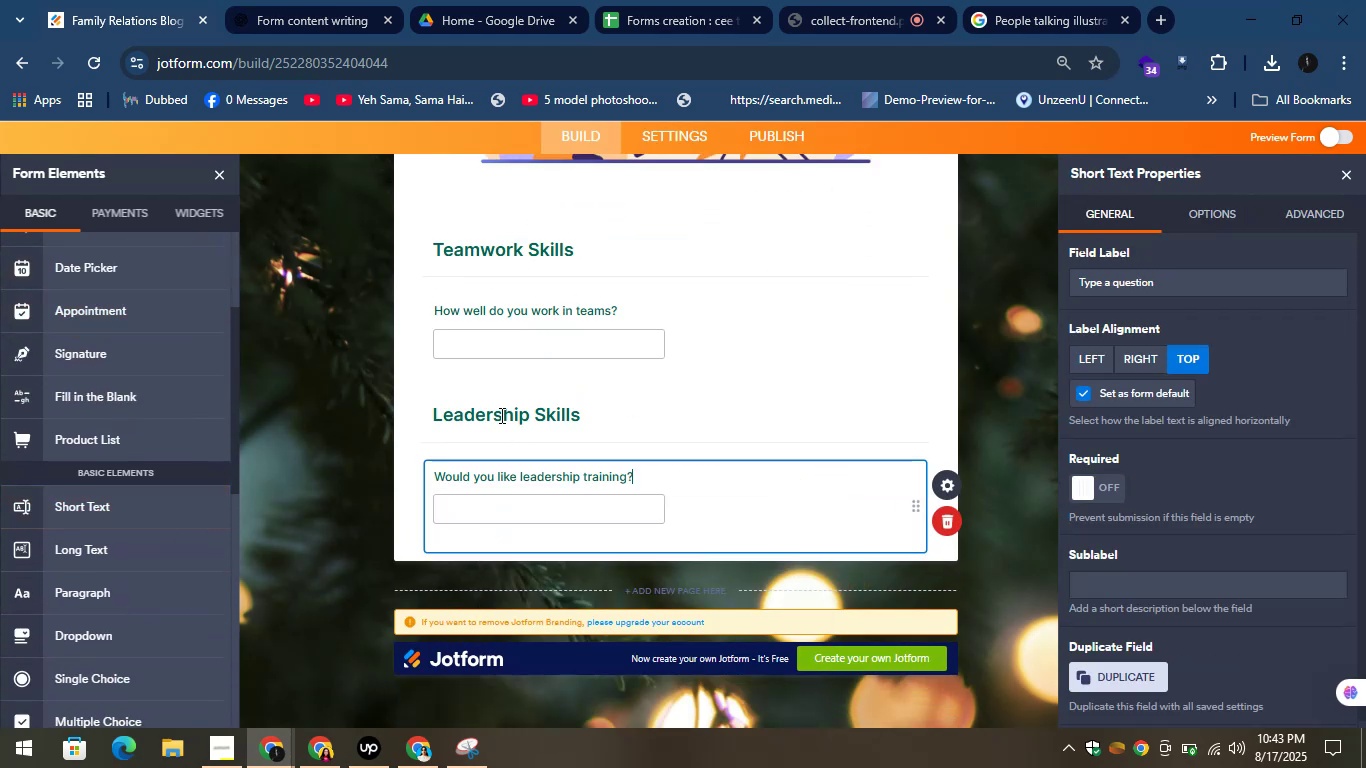 
left_click([314, 0])
 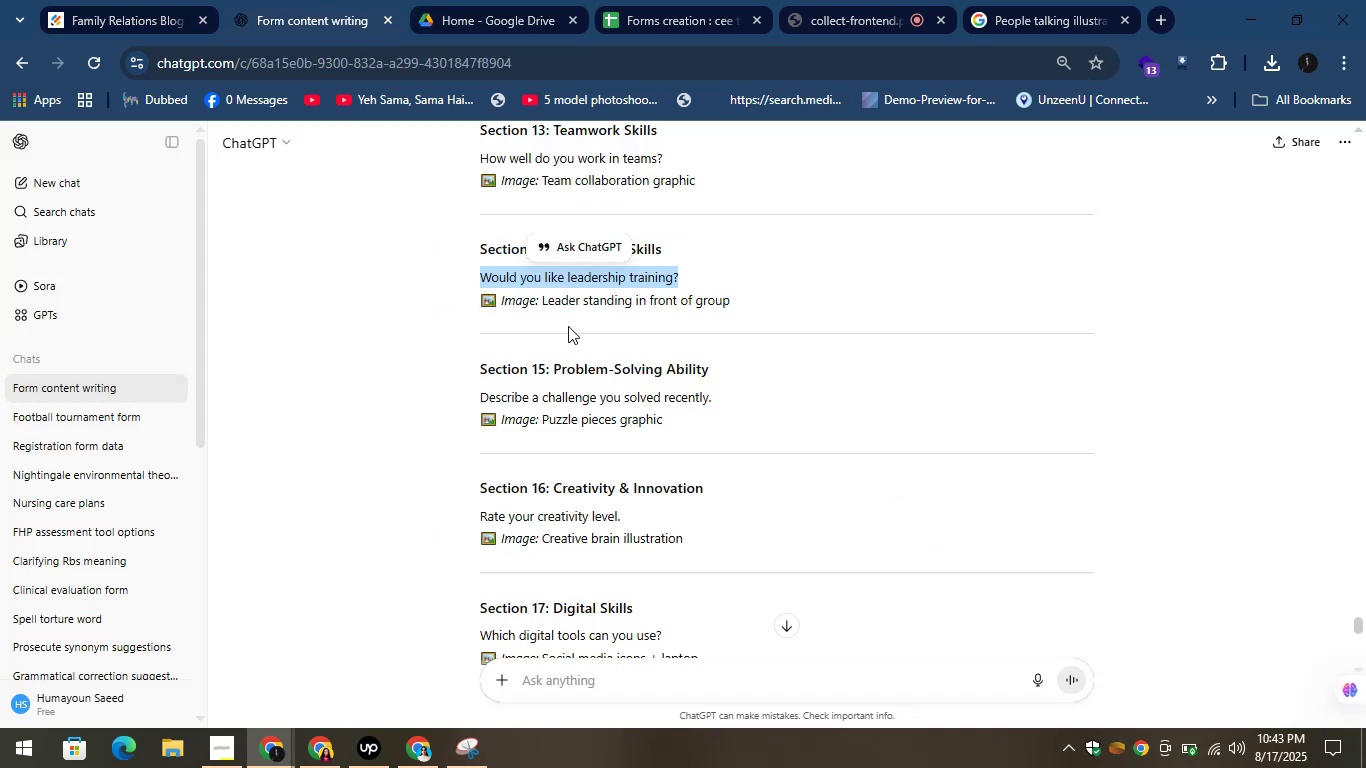 
left_click([568, 324])
 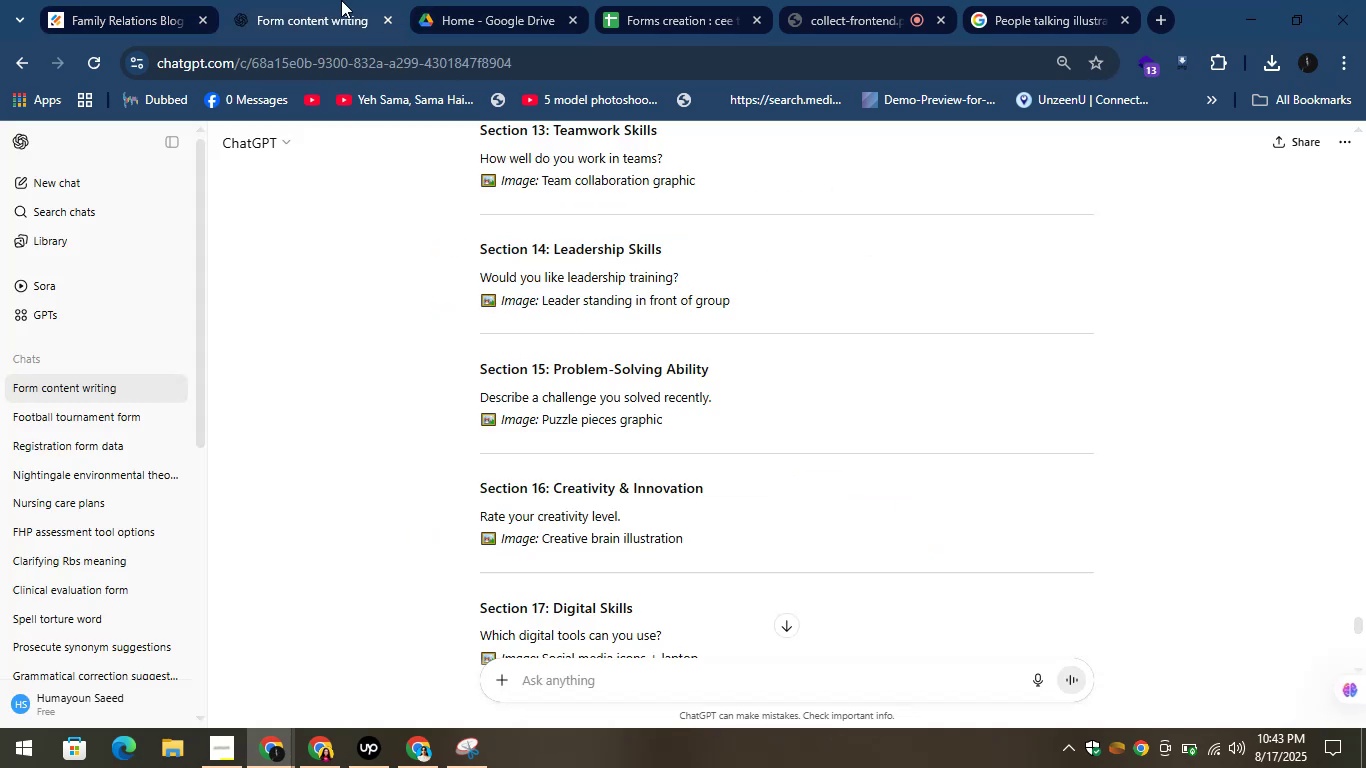 
left_click([166, 0])
 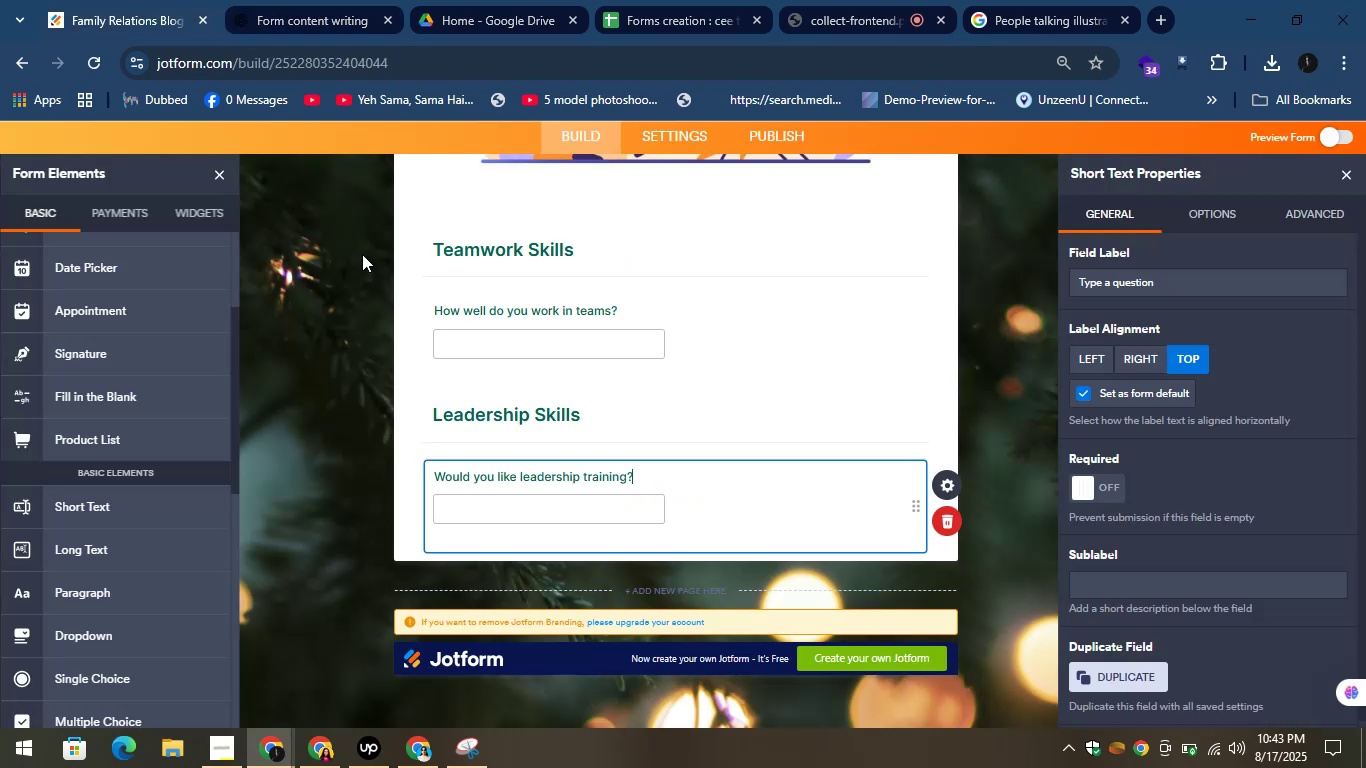 
scroll: coordinate [487, 345], scroll_direction: down, amount: 1.0
 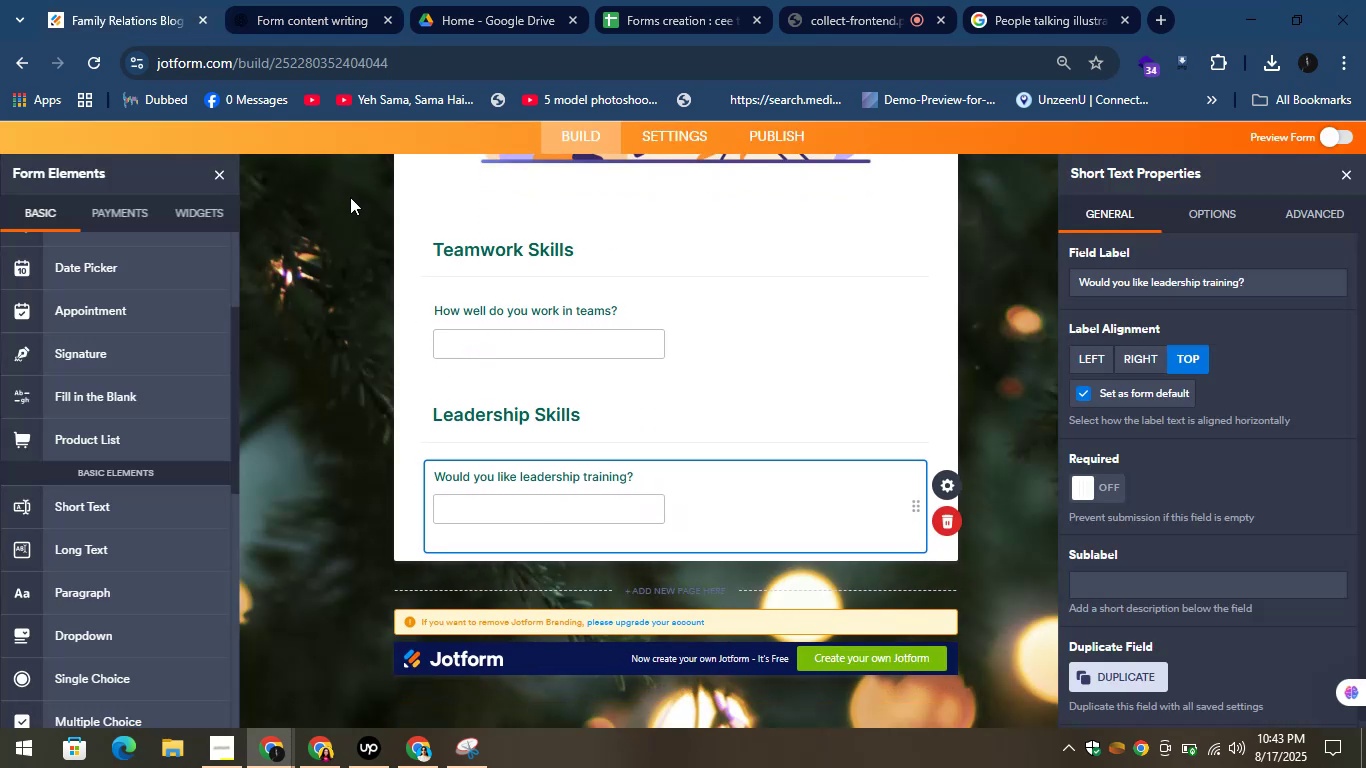 
left_click([280, 0])
 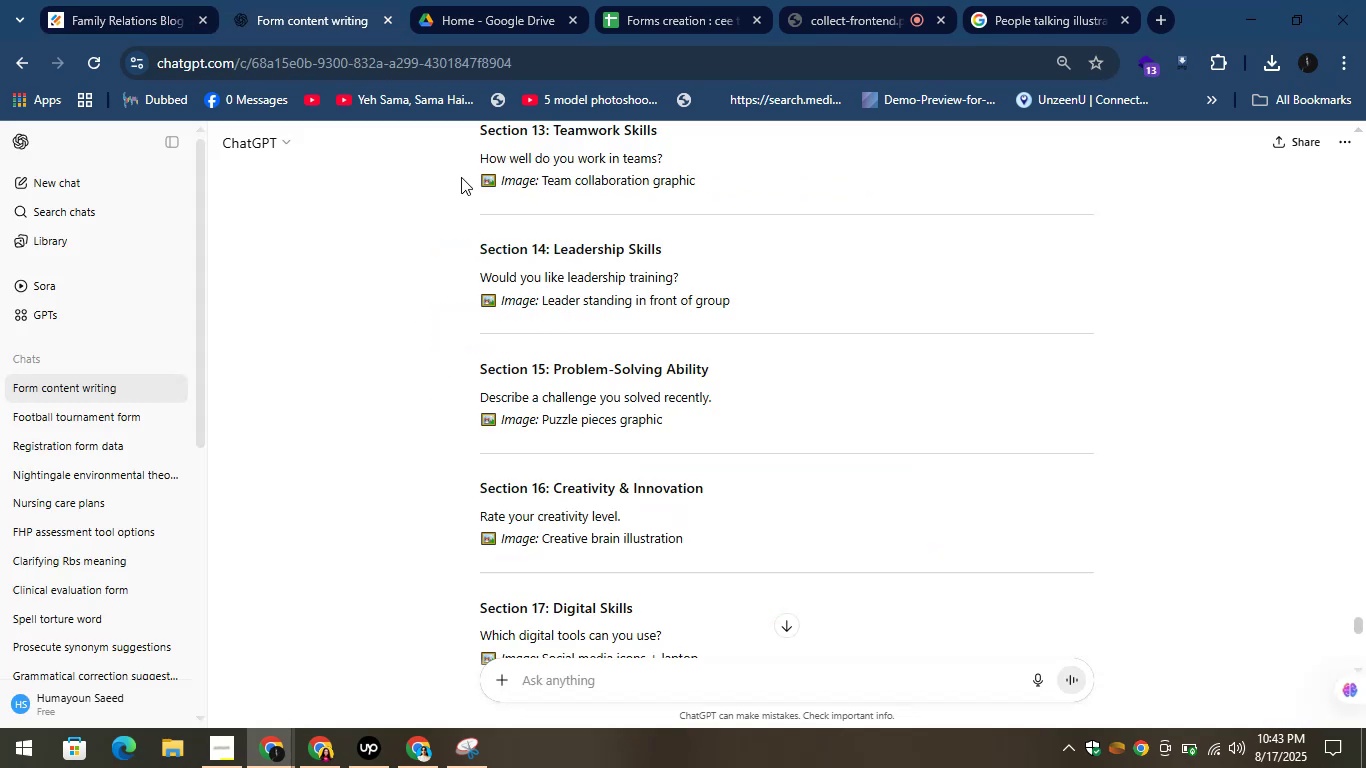 
left_click([104, 2])
 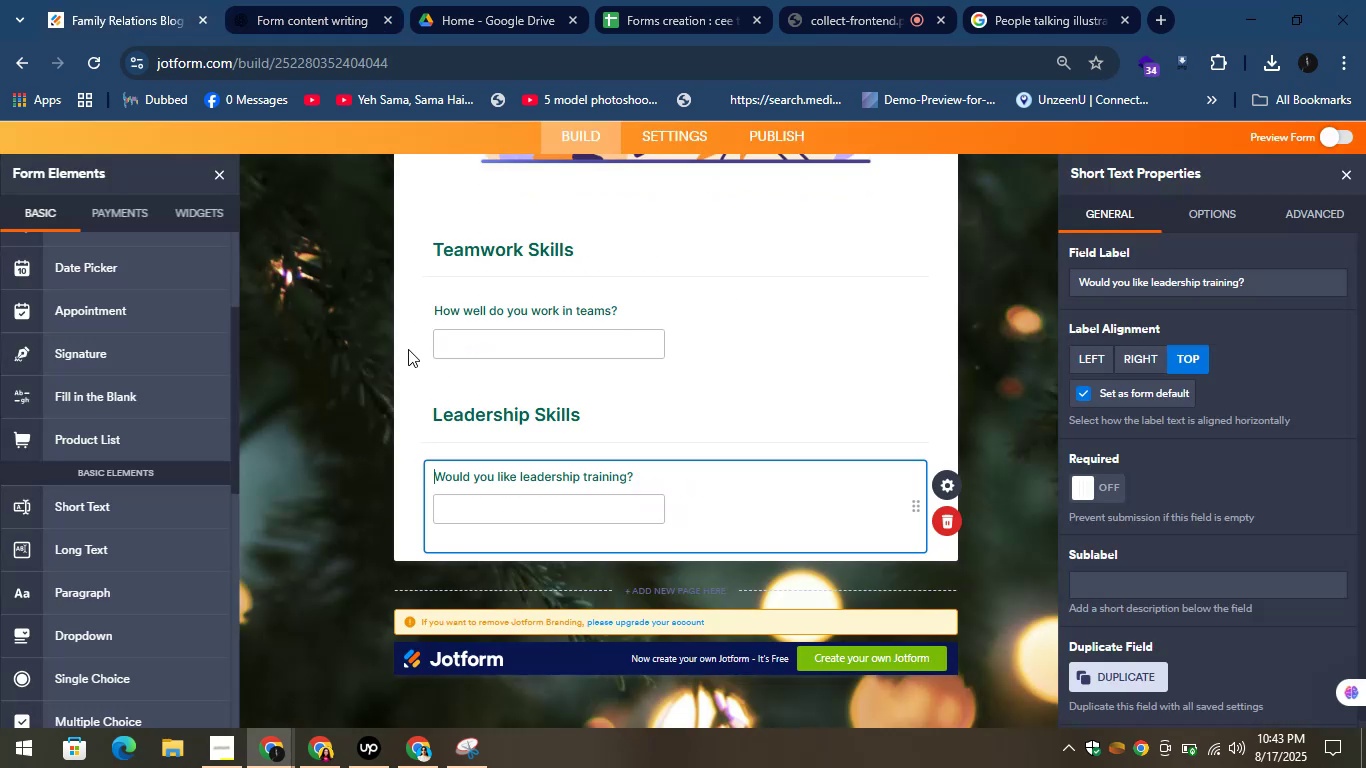 
left_click([304, 0])
 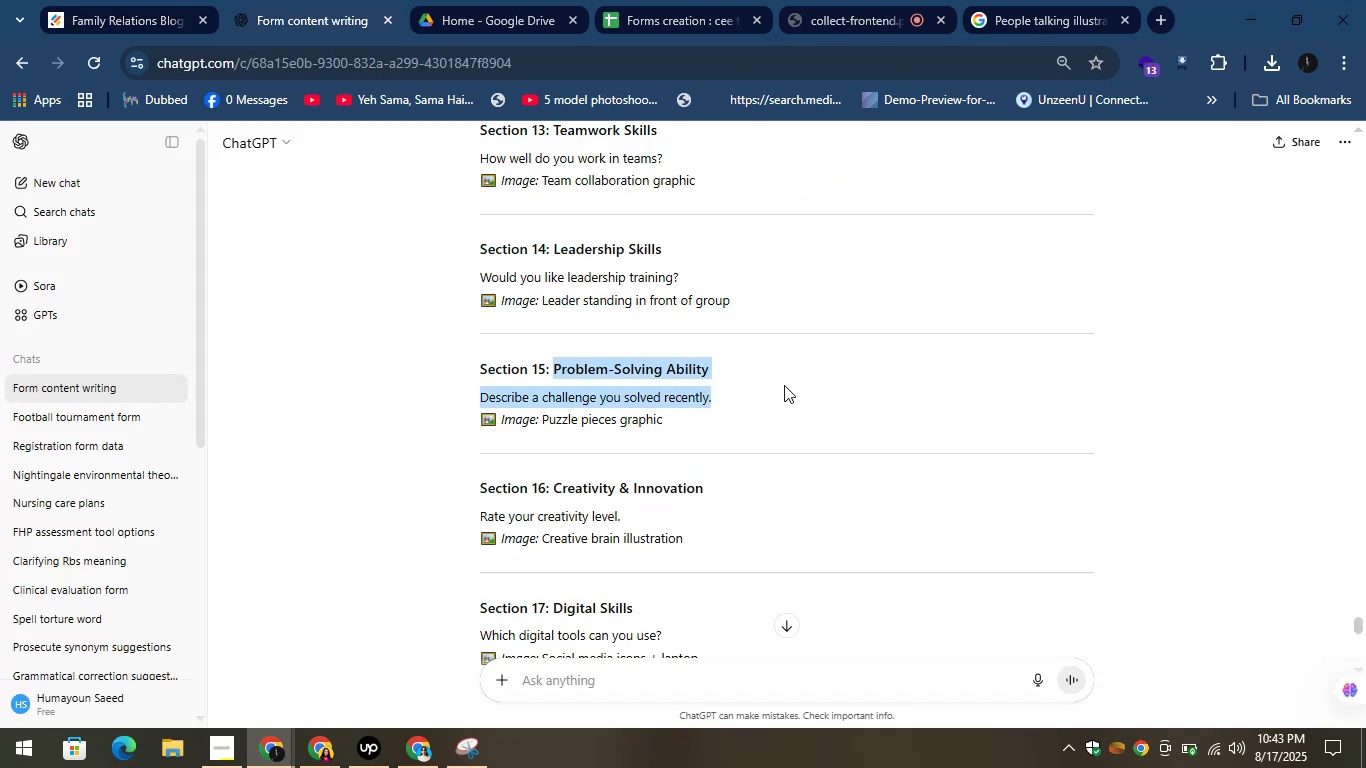 
left_click([575, 370])
 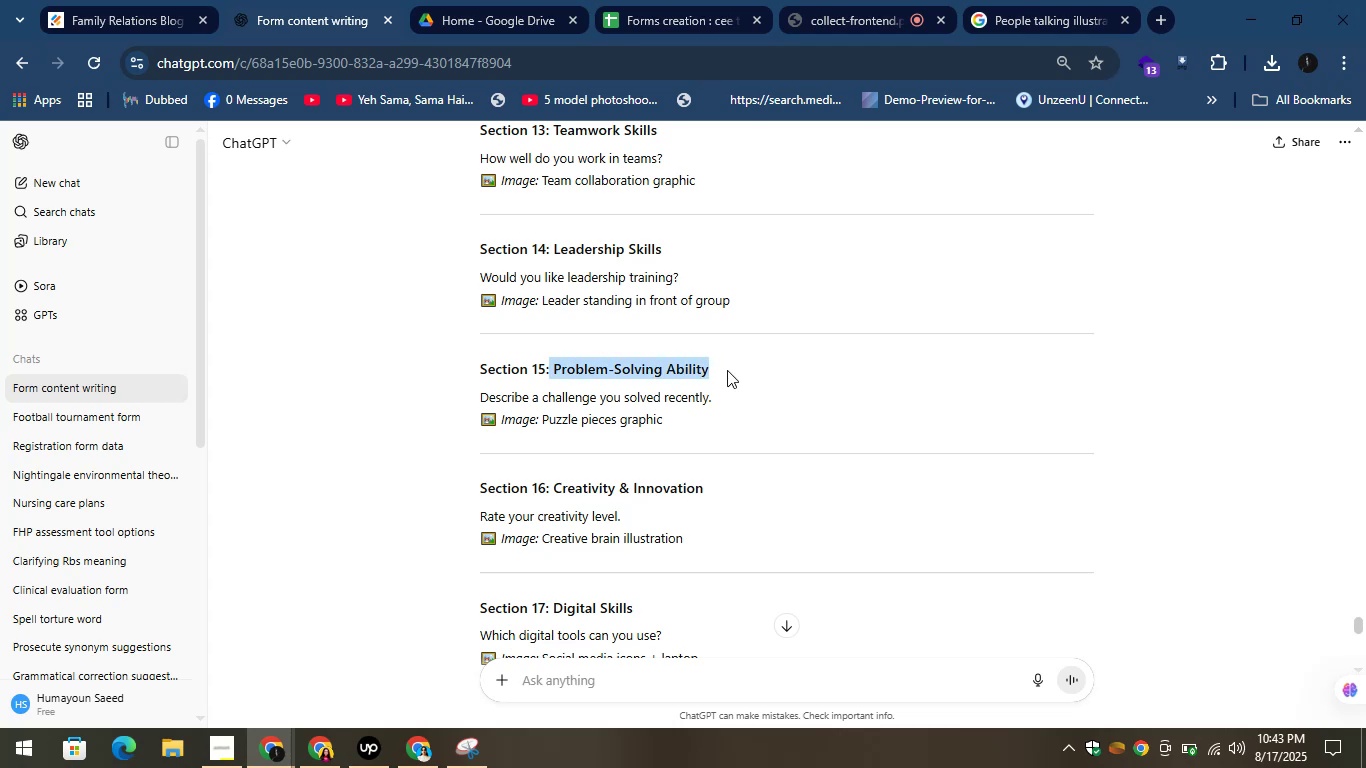 
right_click([656, 365])
 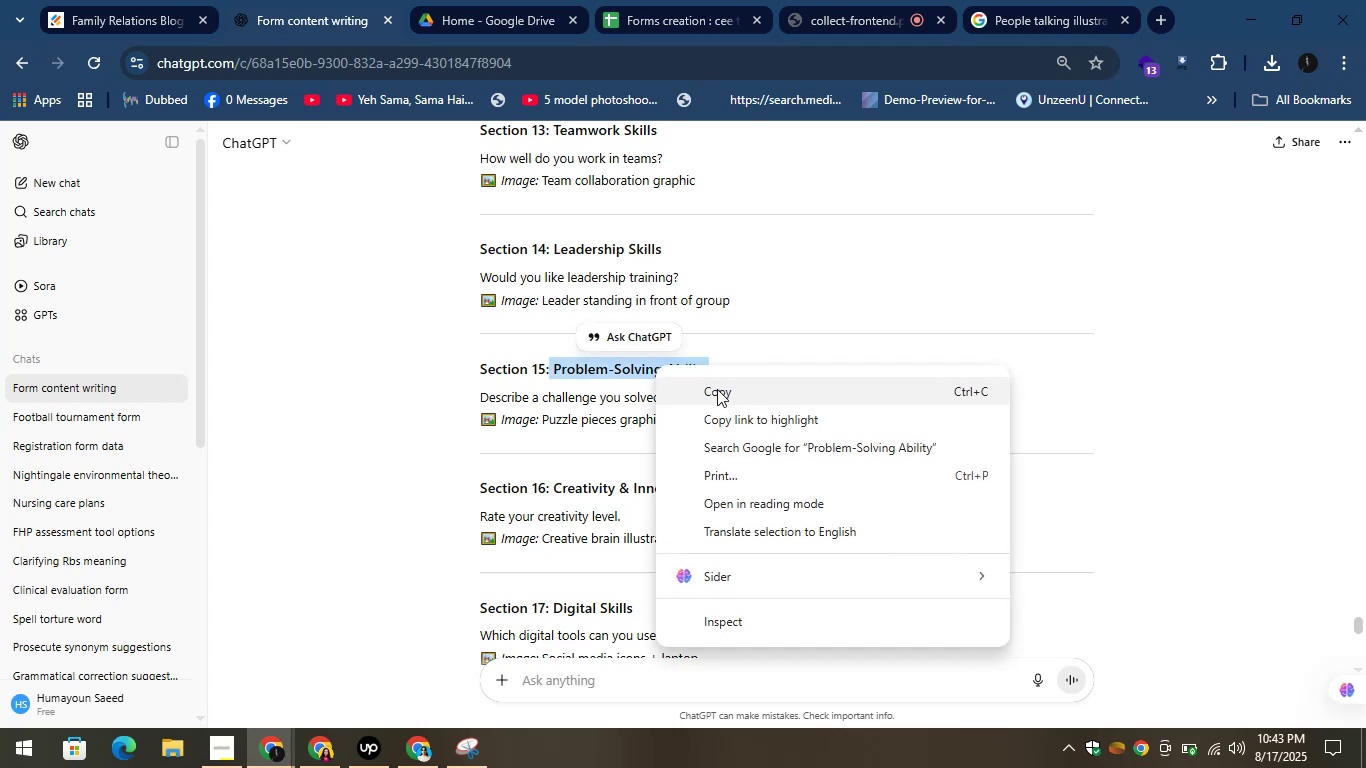 
left_click([717, 389])
 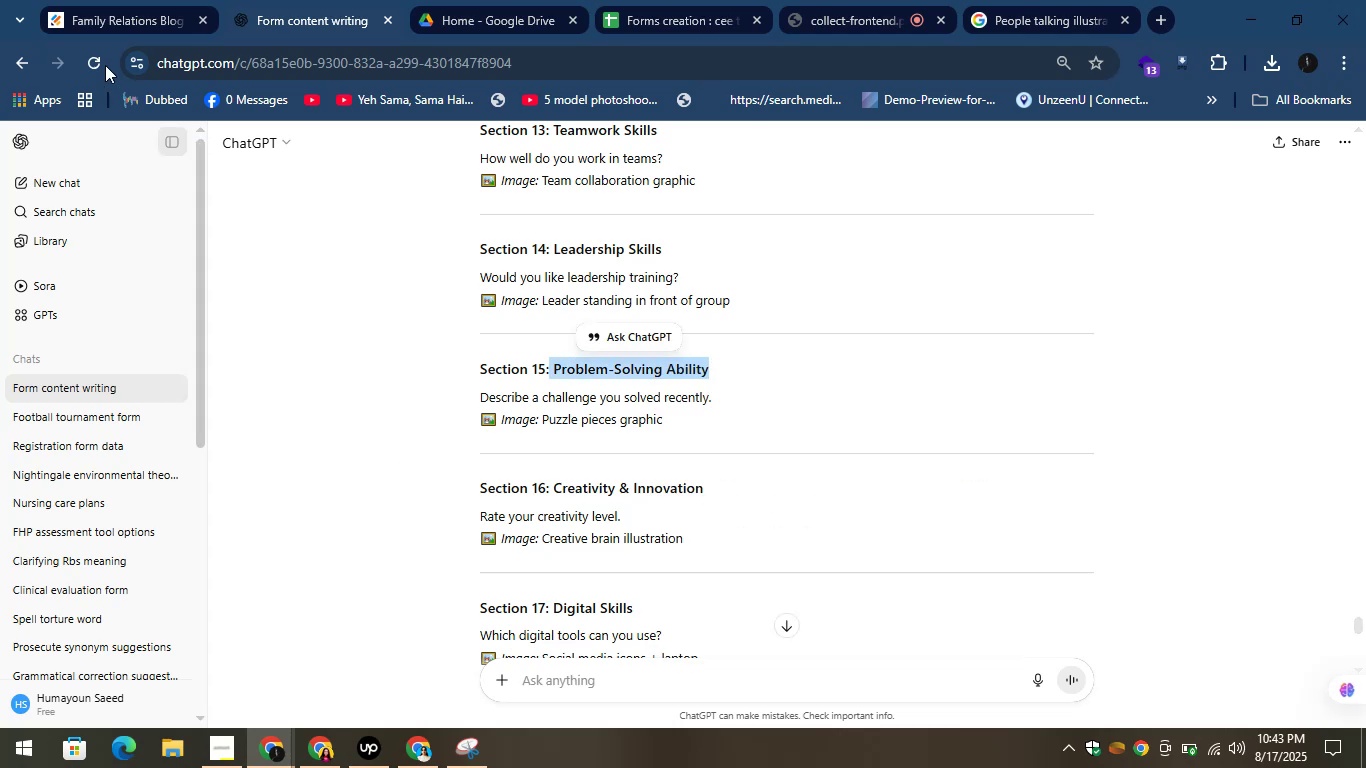 
left_click([94, 12])
 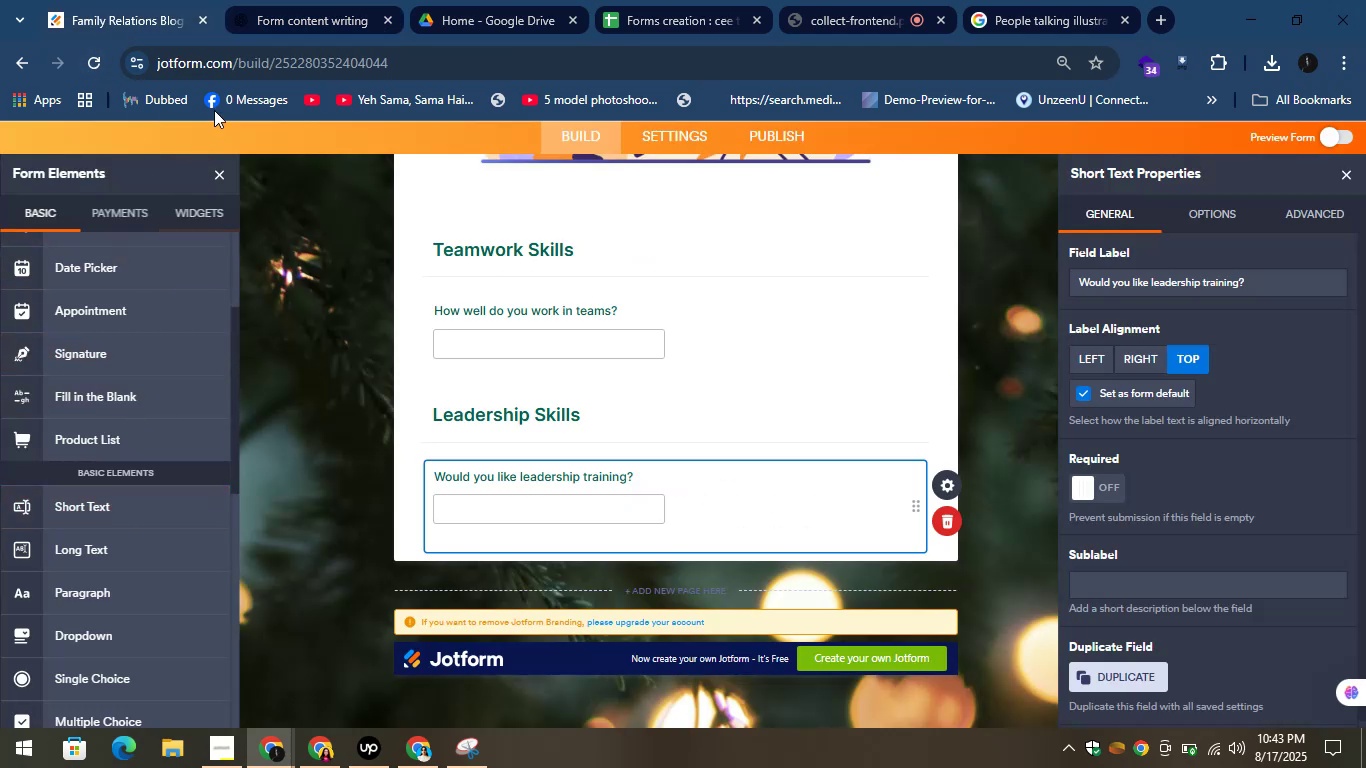 
left_click([263, 0])
 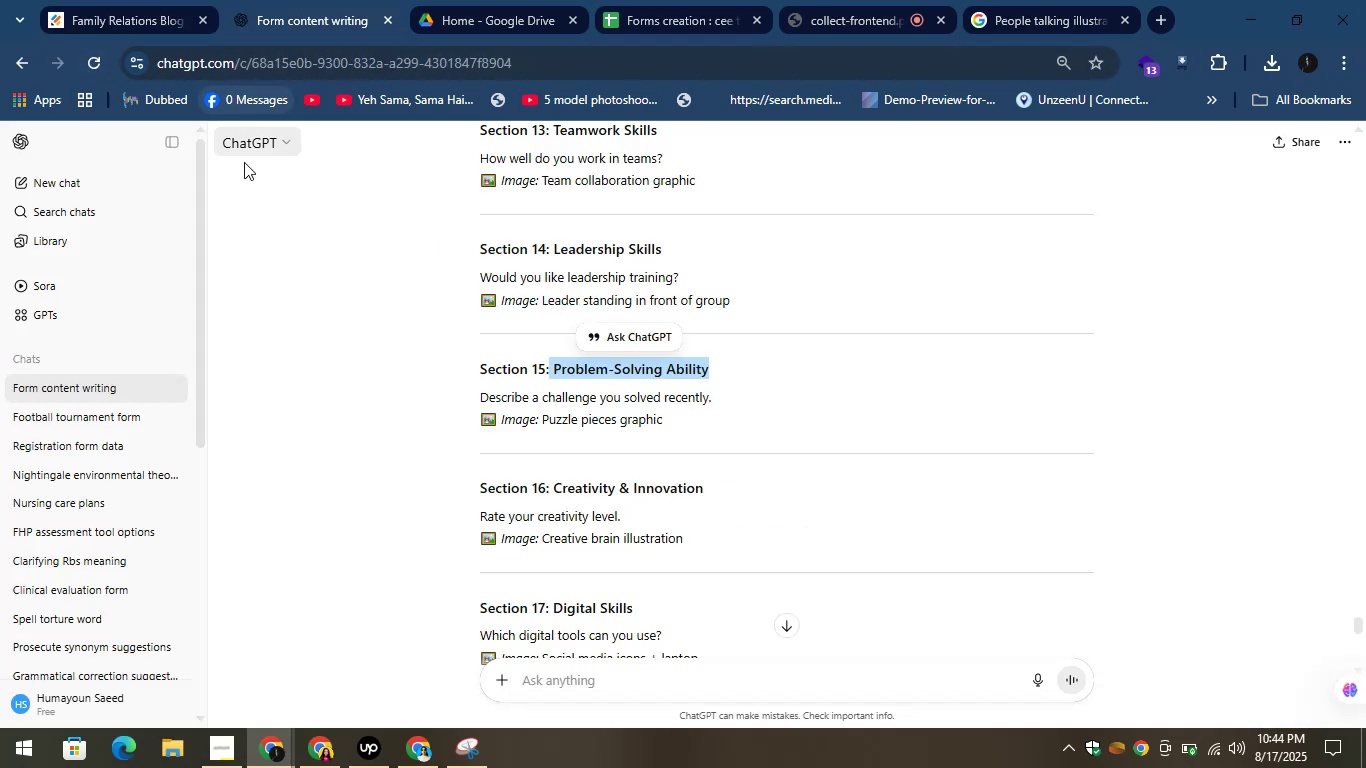 
left_click([106, 0])
 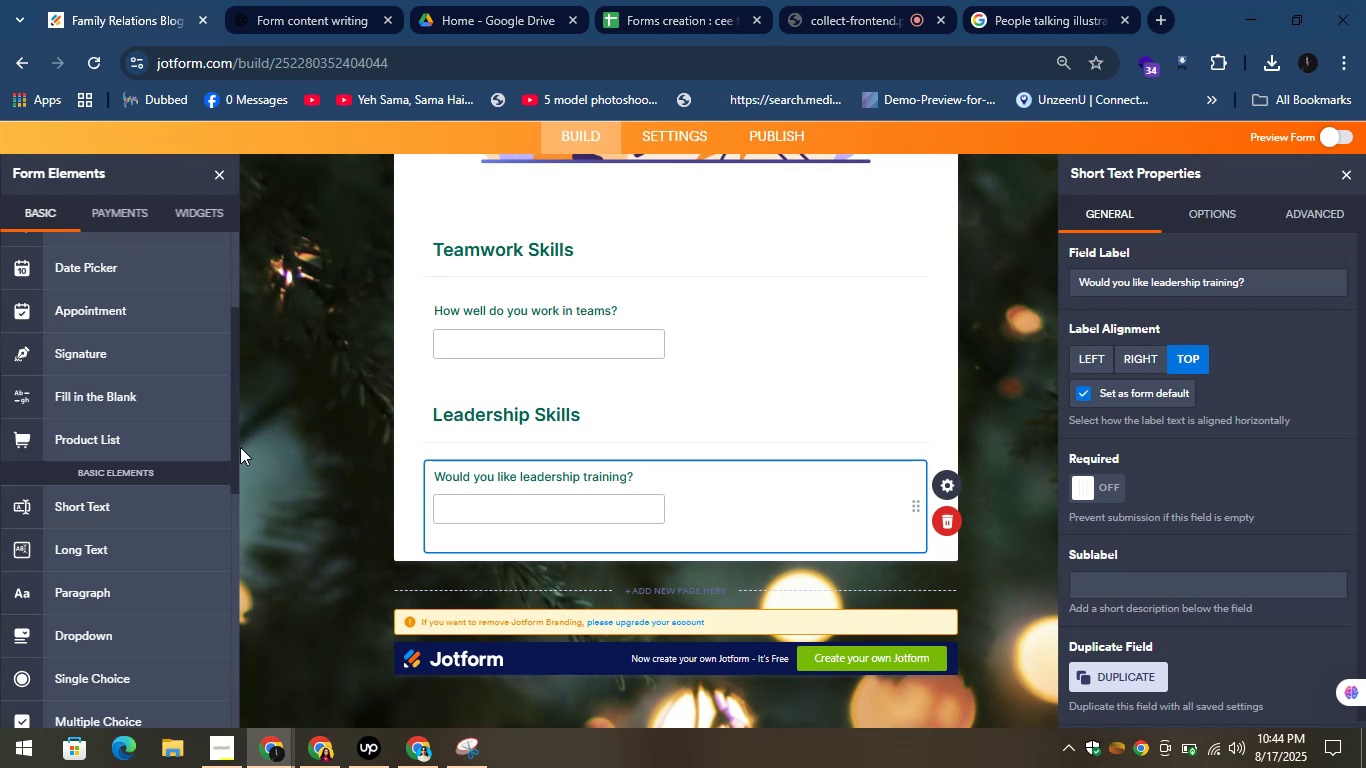 
scroll: coordinate [166, 307], scroll_direction: up, amount: 4.0
 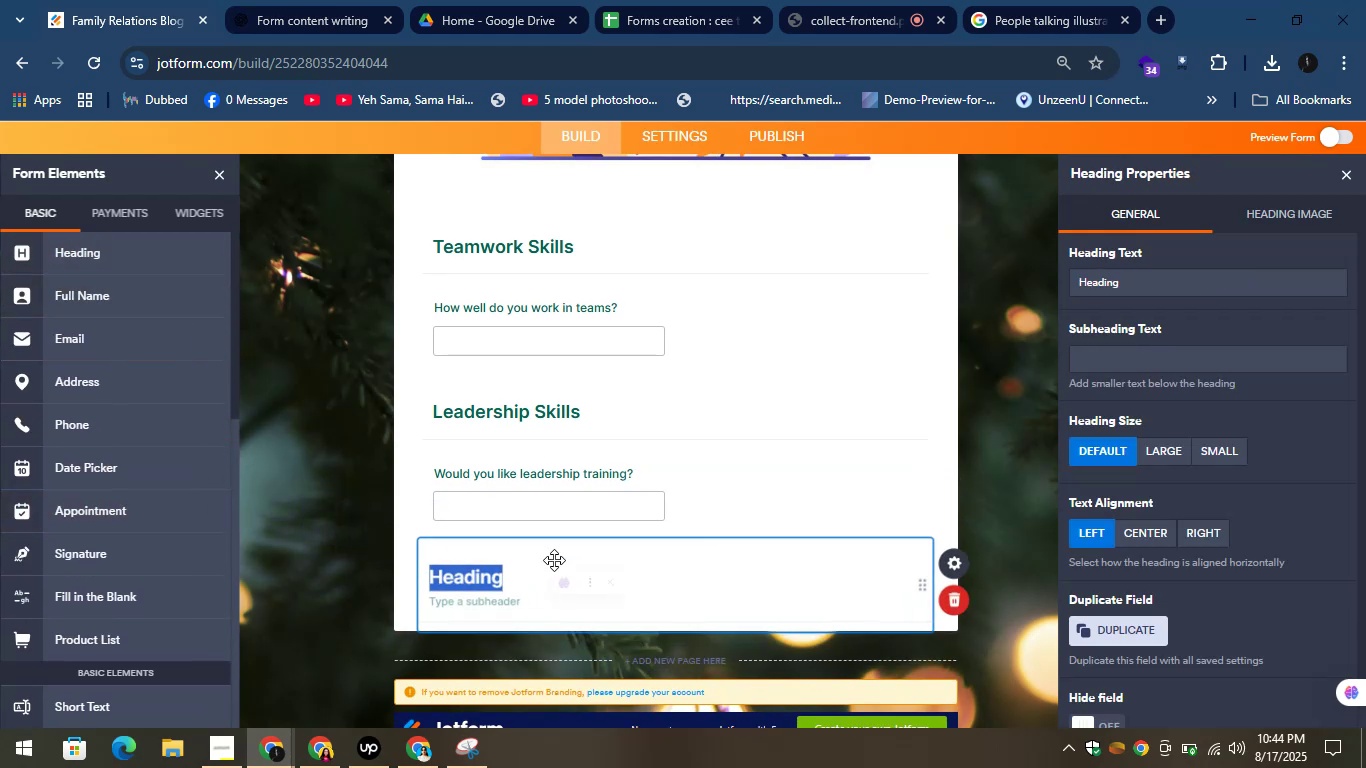 
right_click([472, 500])
 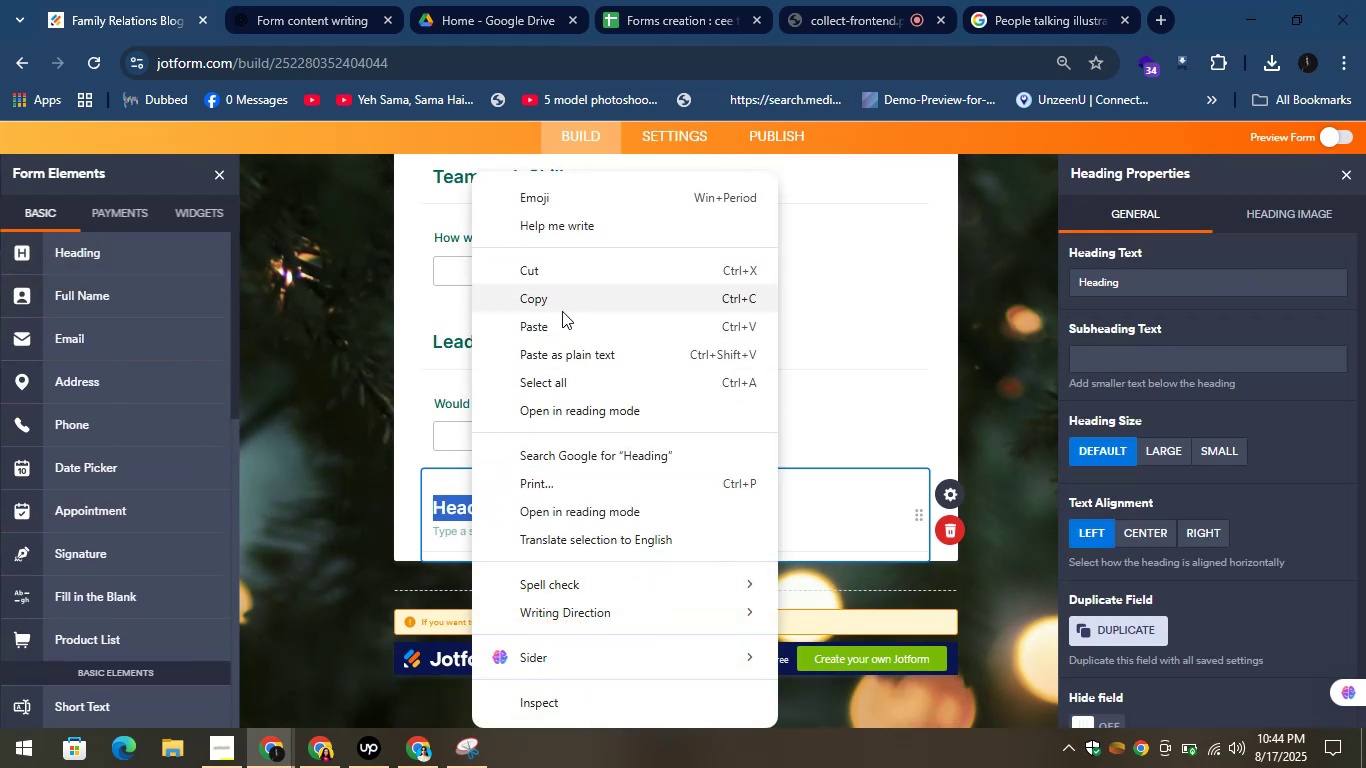 
left_click([565, 329])
 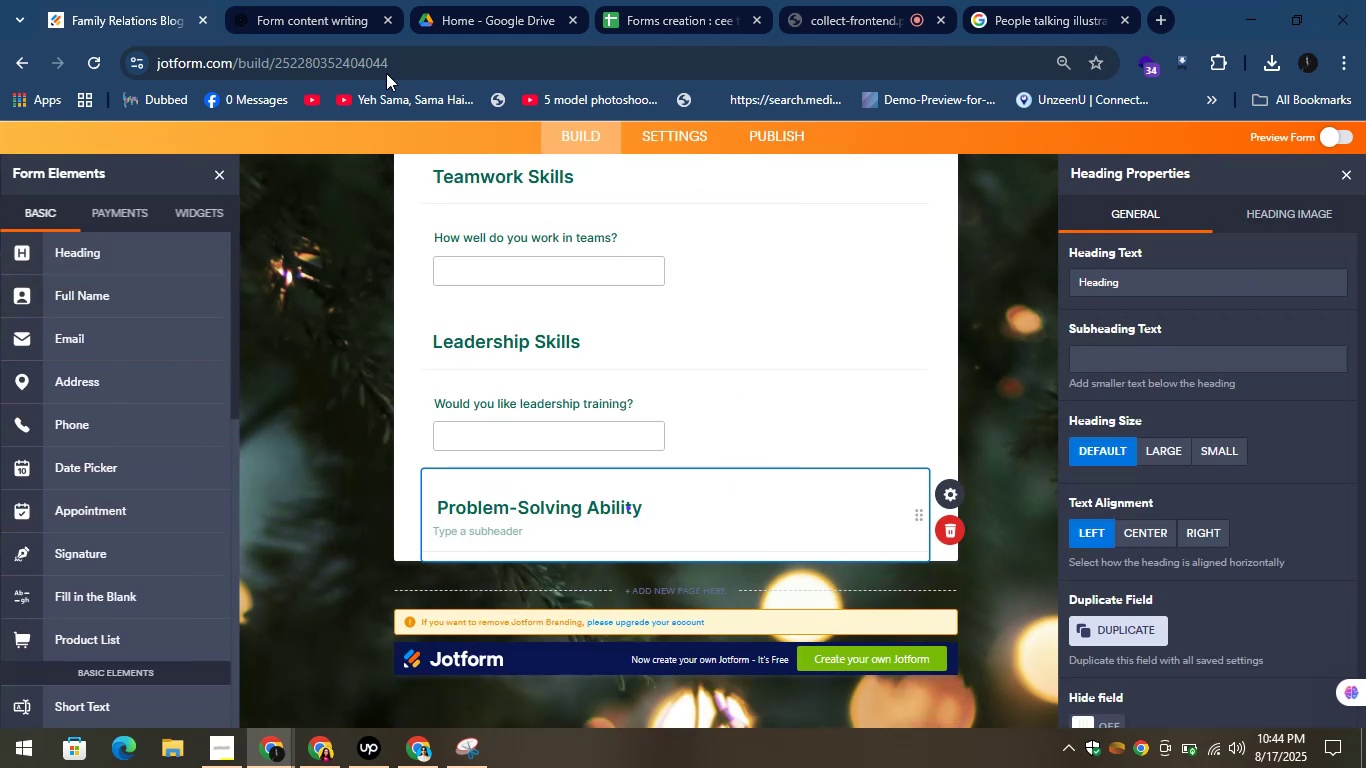 
left_click([312, 0])
 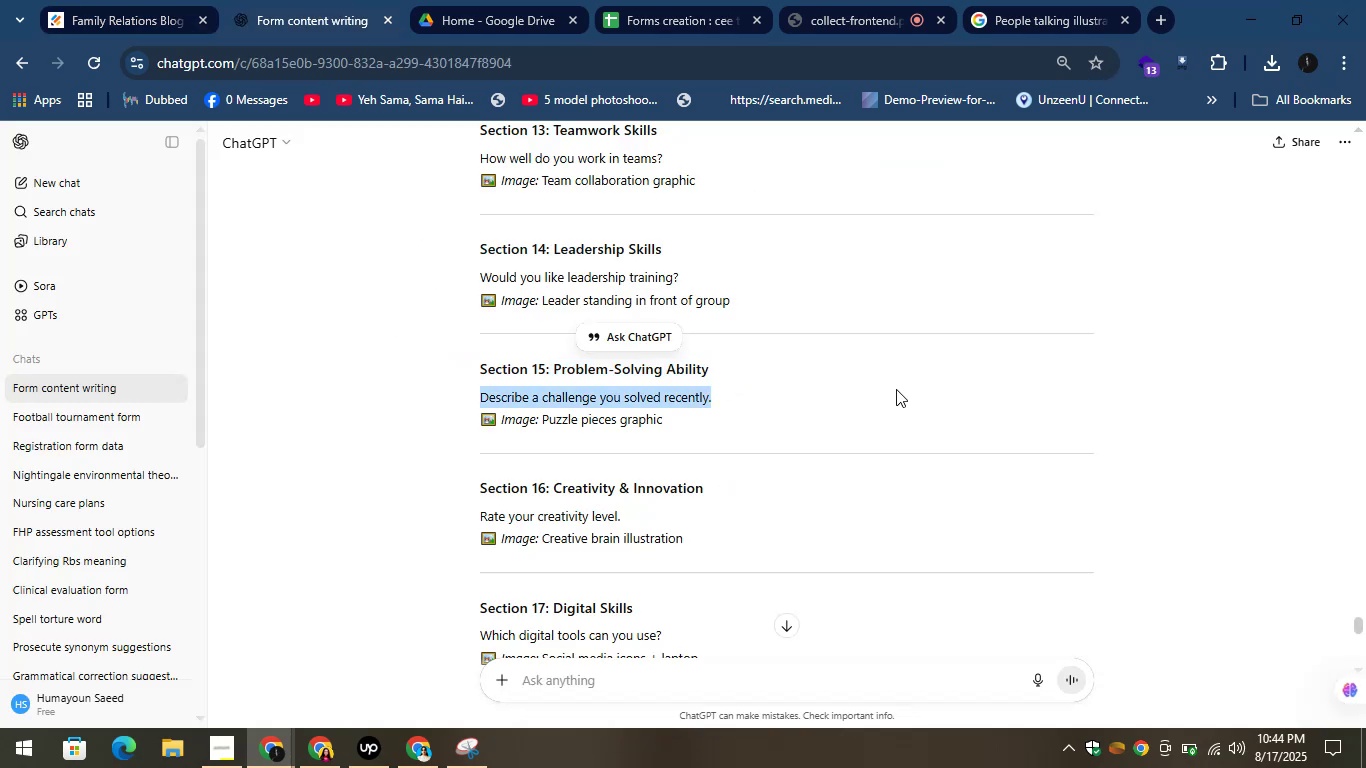 
right_click([708, 393])
 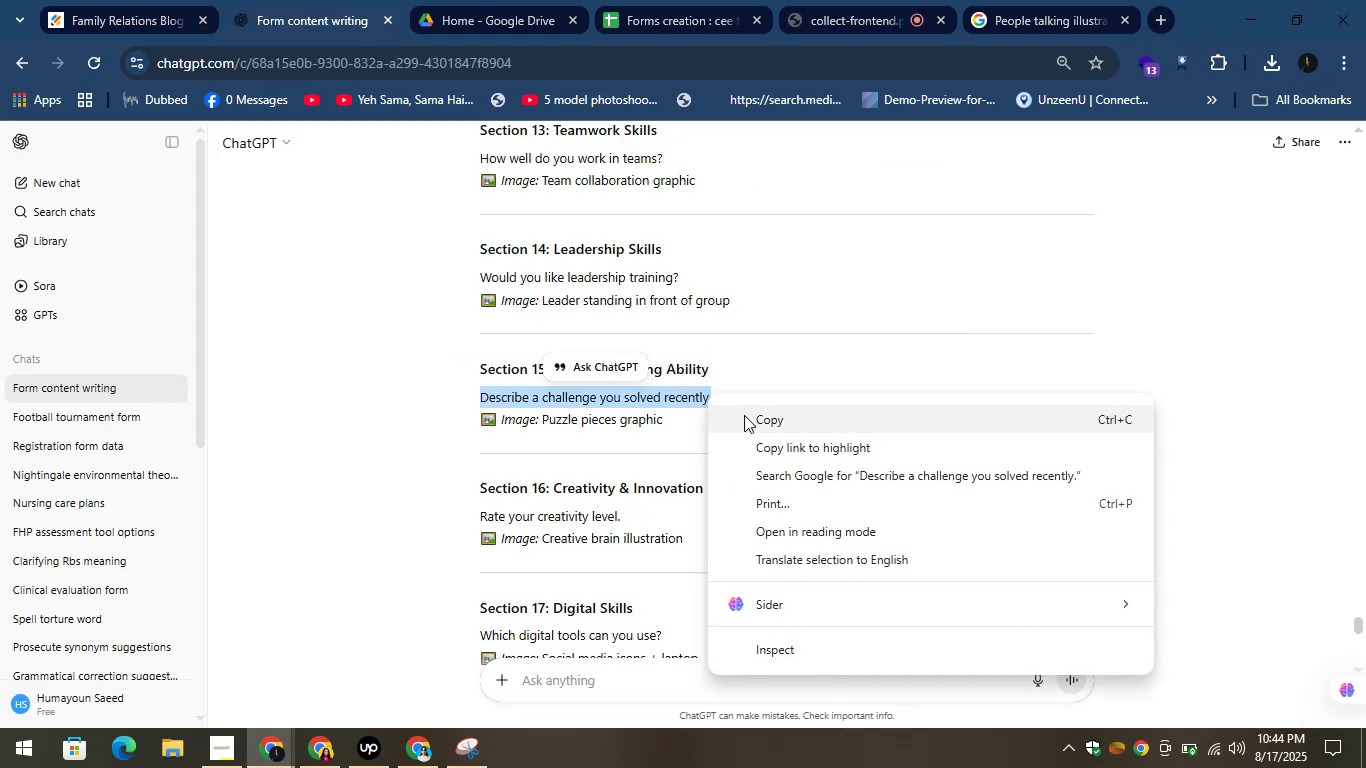 
left_click([763, 420])
 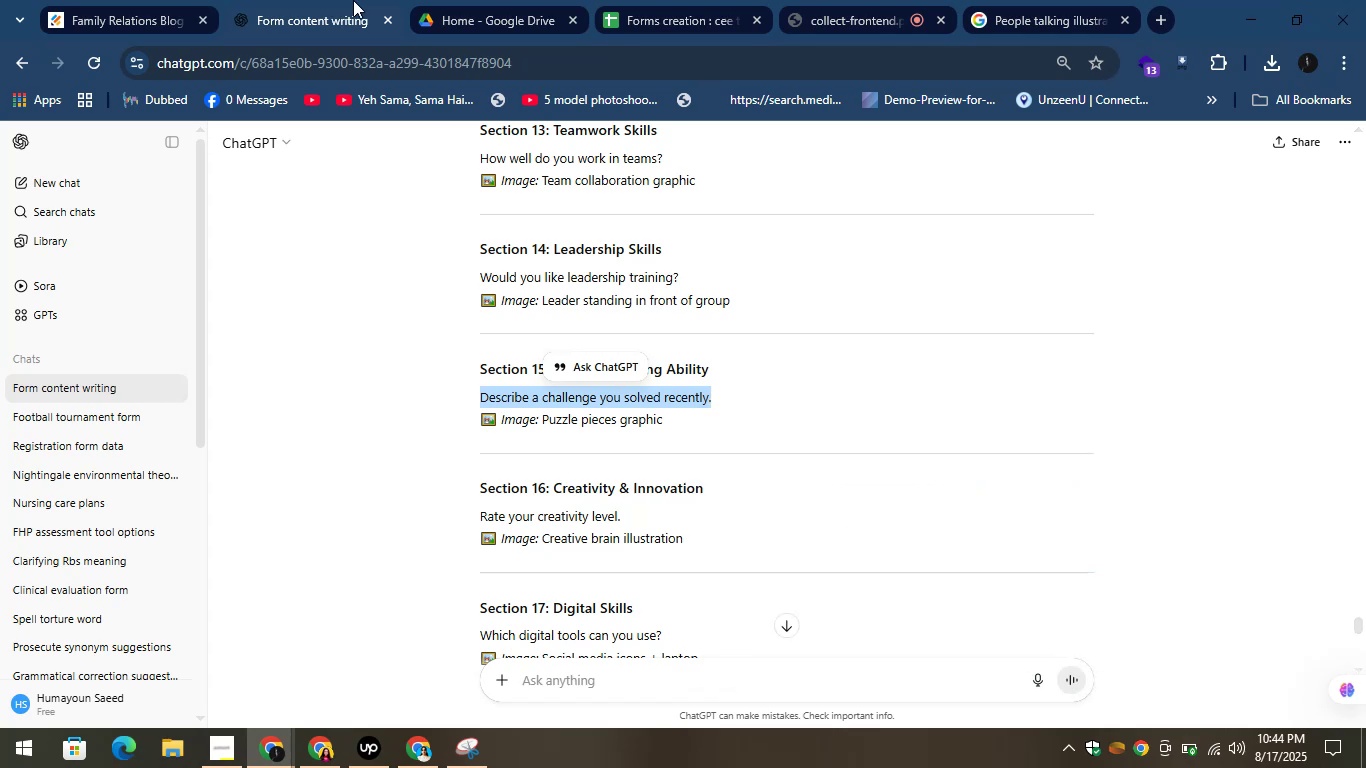 
left_click([348, 0])
 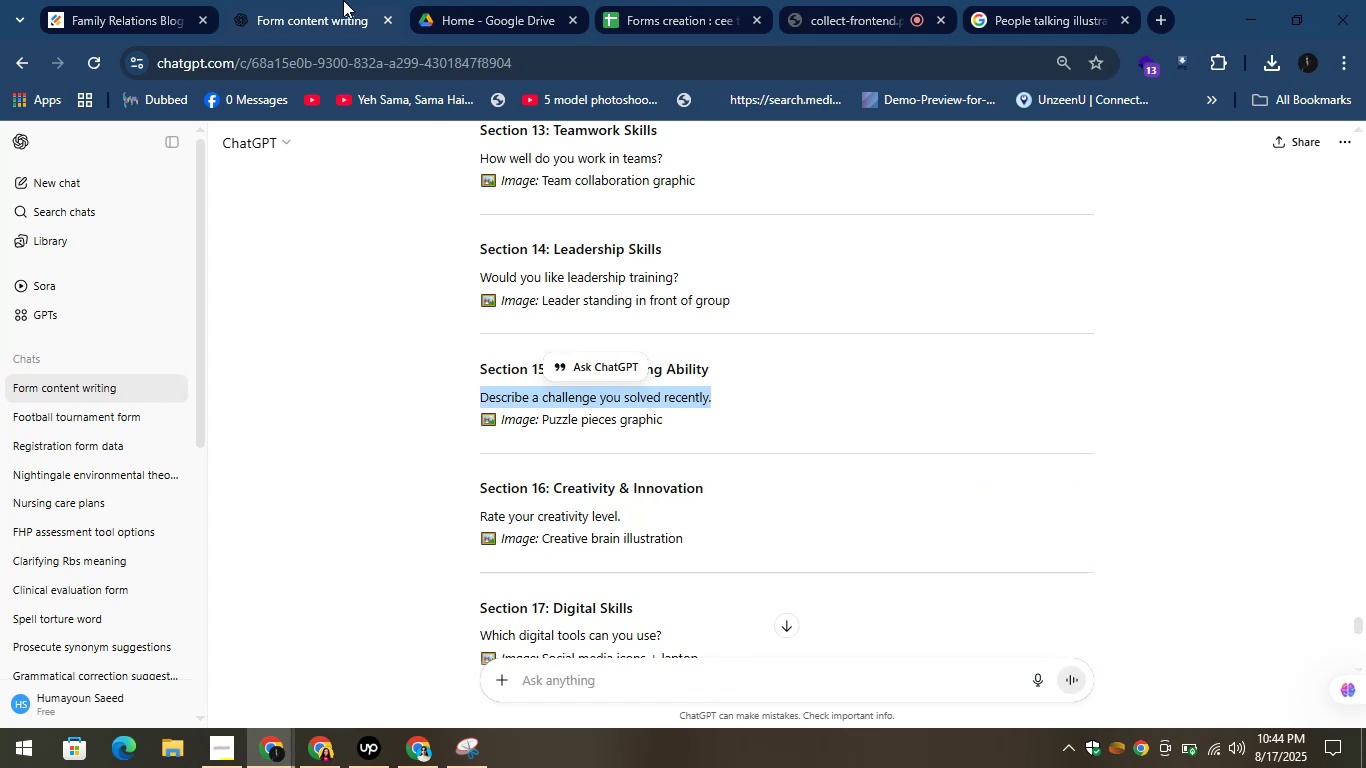 
left_click([319, 0])
 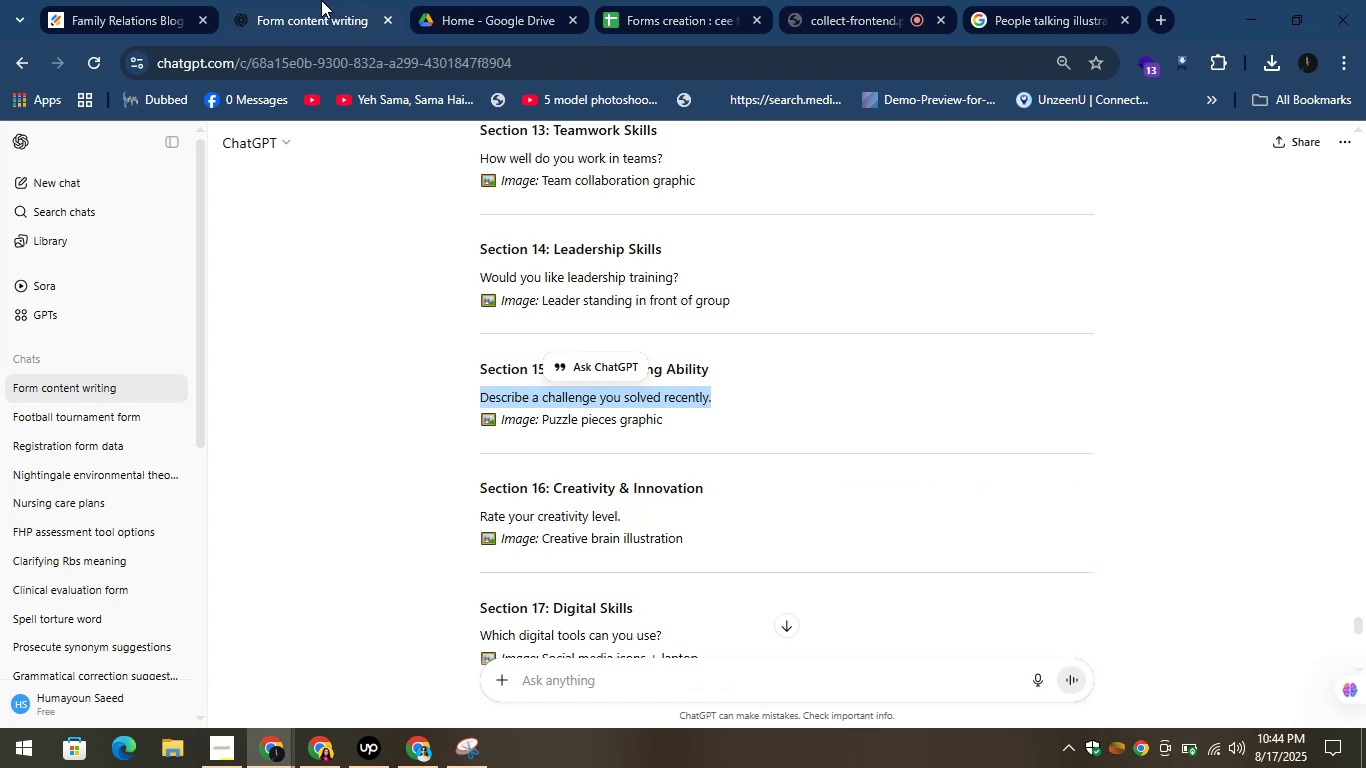 
left_click([85, 0])
 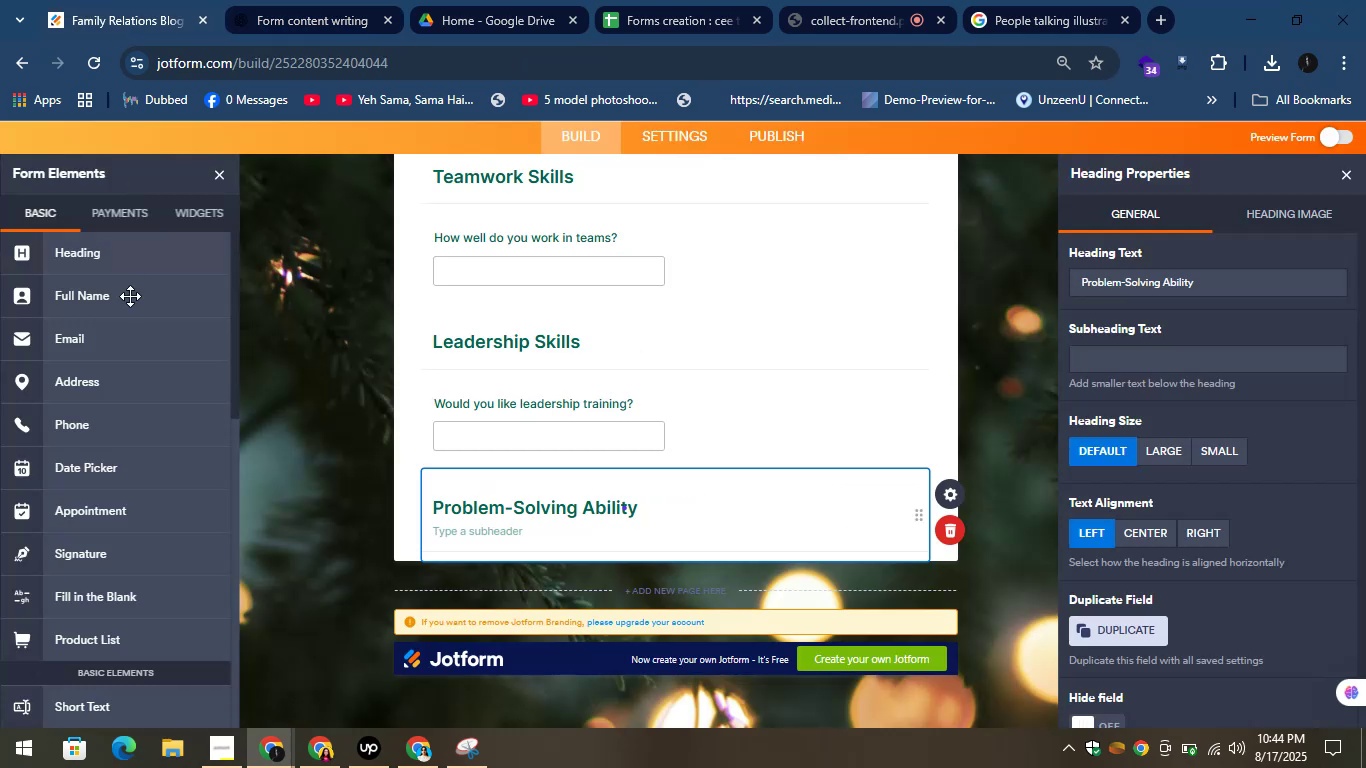 
scroll: coordinate [153, 438], scroll_direction: down, amount: 3.0
 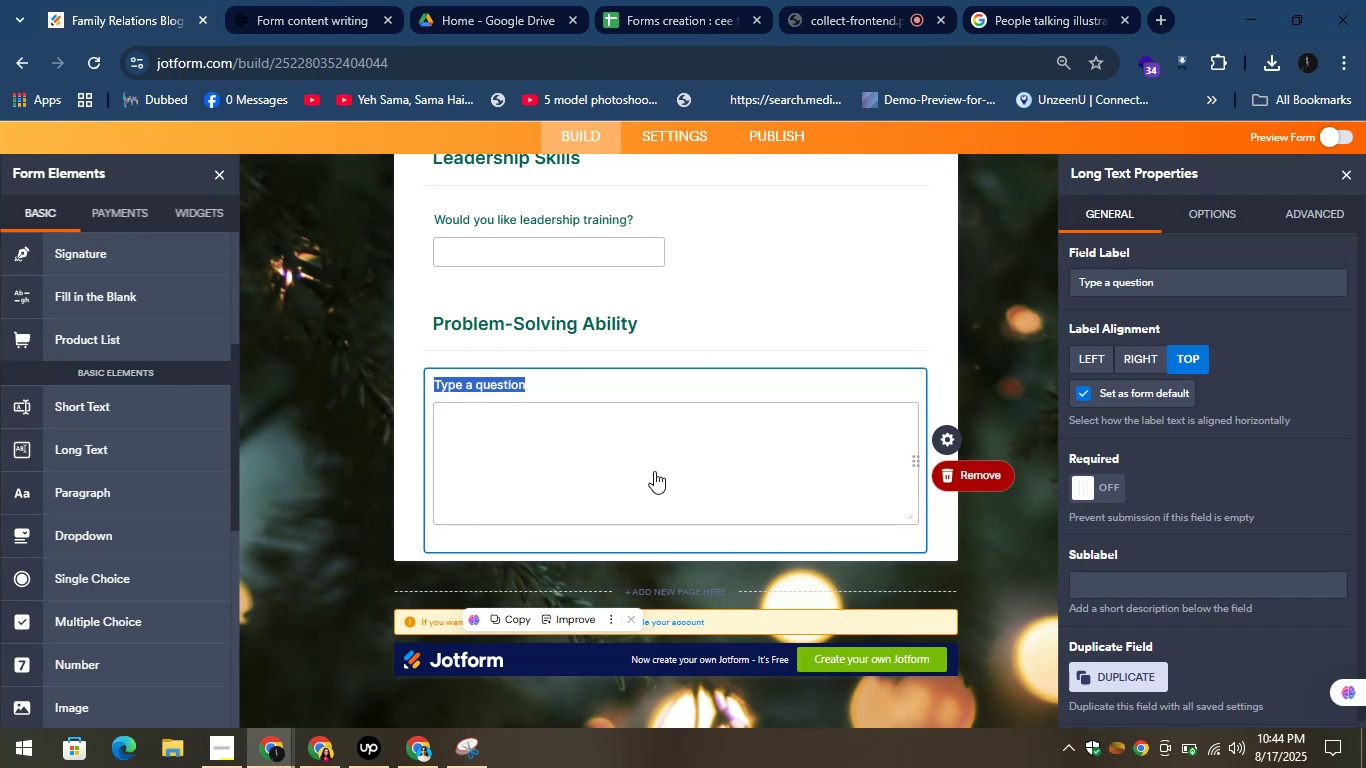 
wait(11.09)
 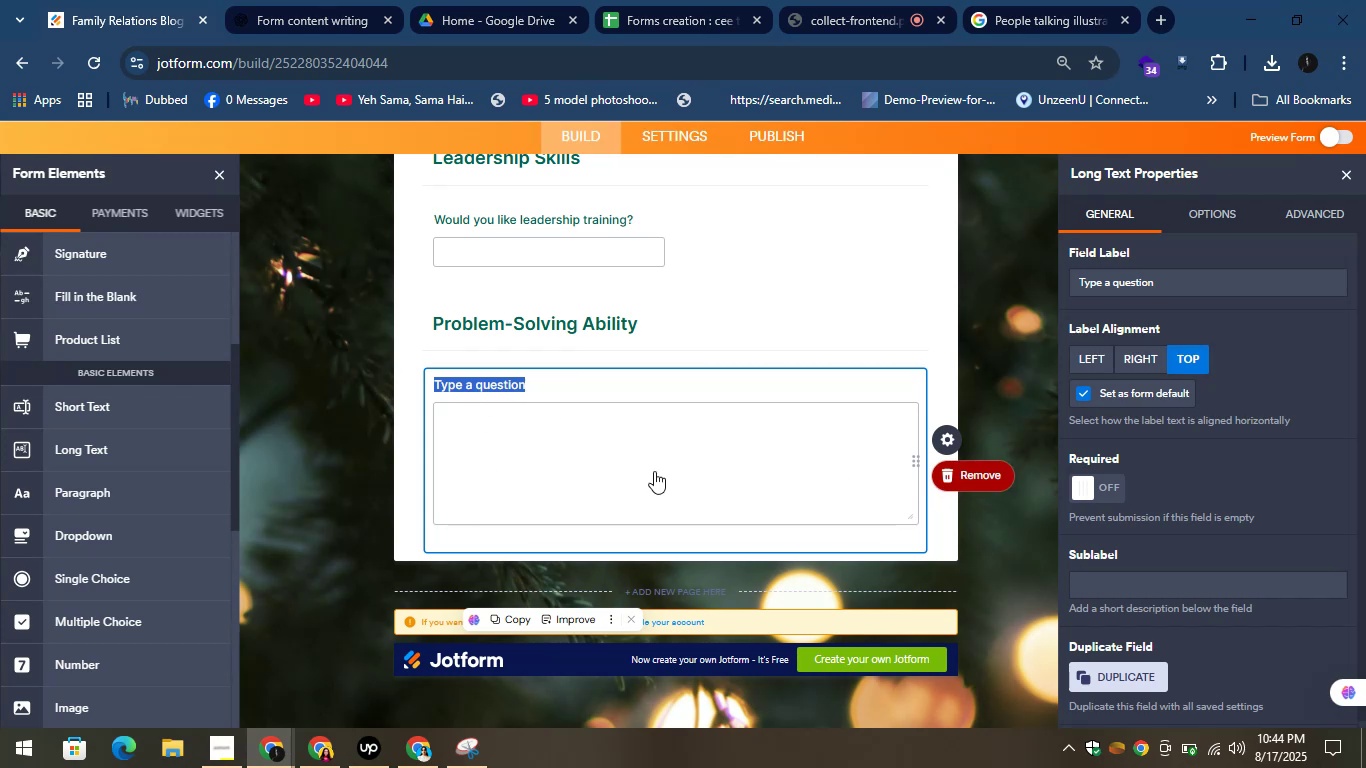 
left_click([507, 475])
 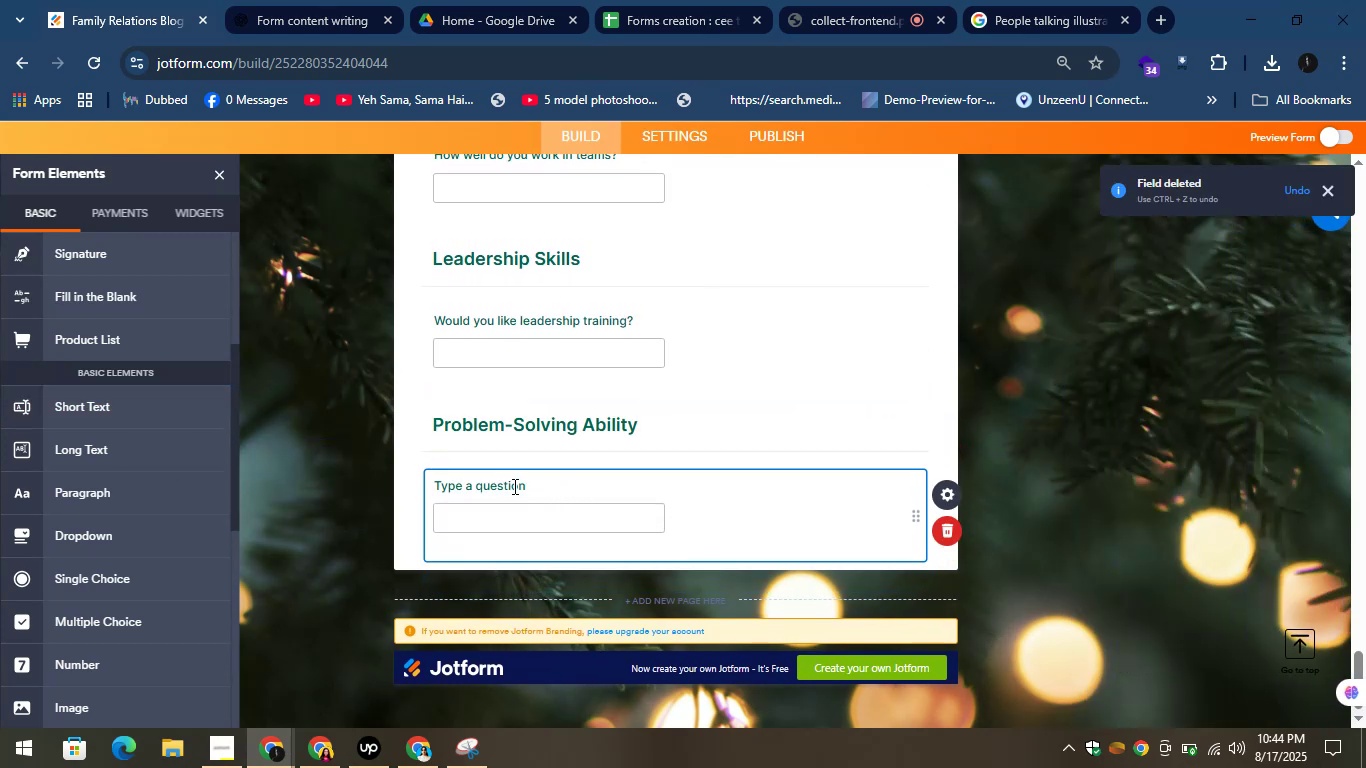 
left_click([513, 486])
 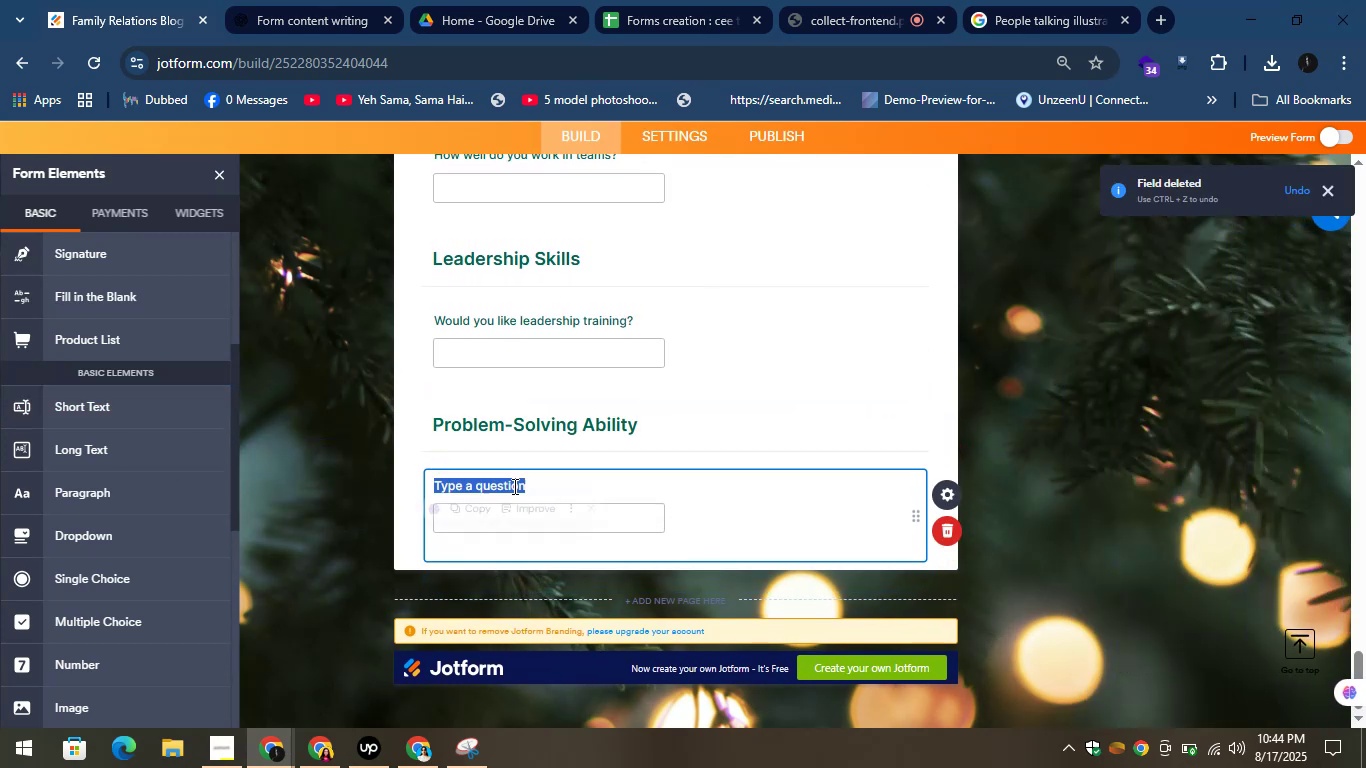 
right_click([513, 486])
 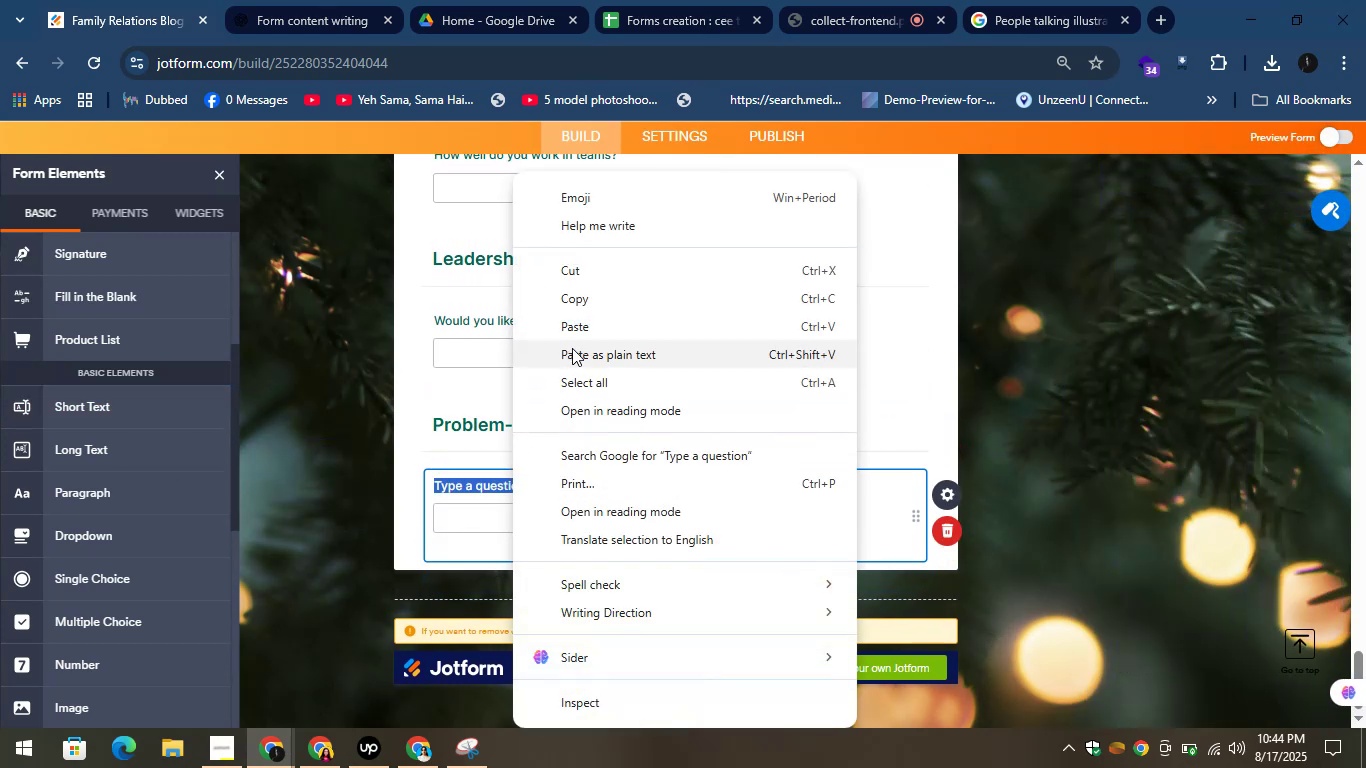 
left_click([577, 336])
 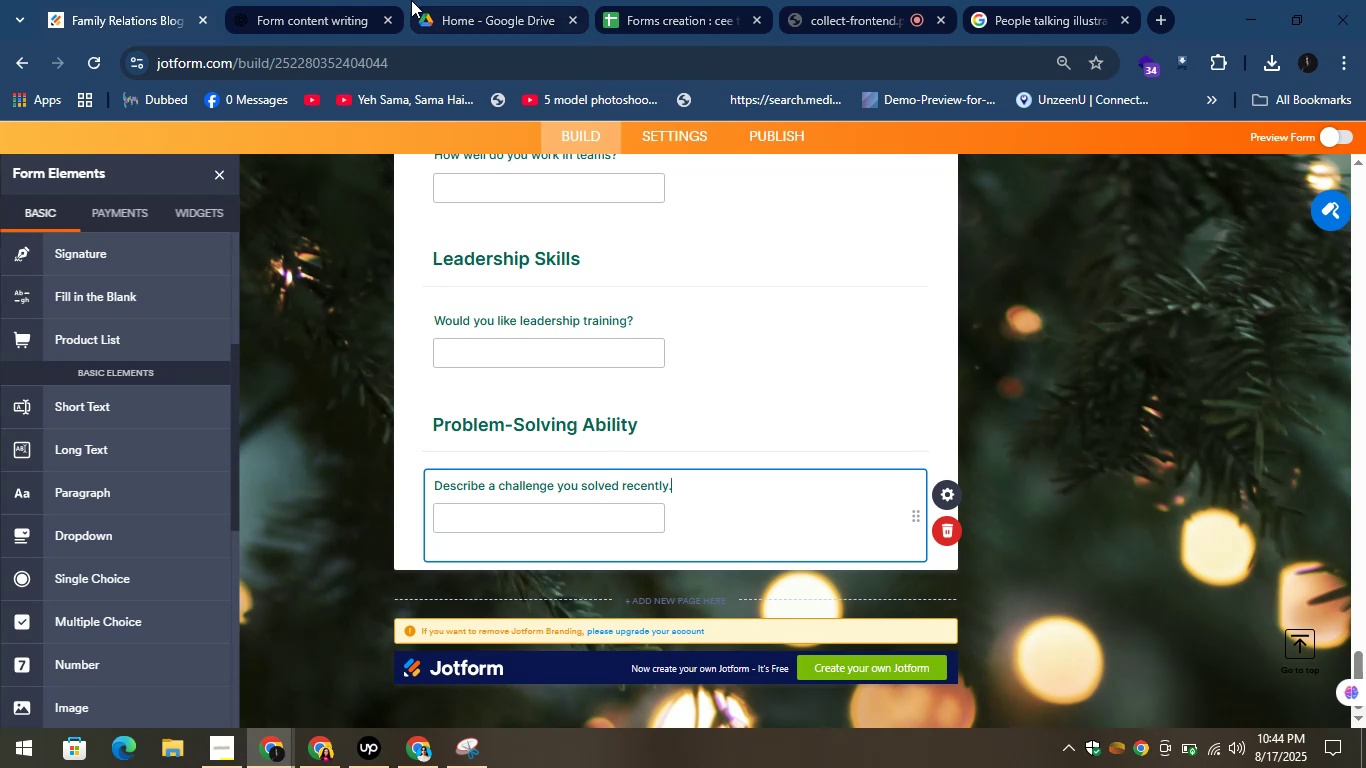 
left_click([326, 0])
 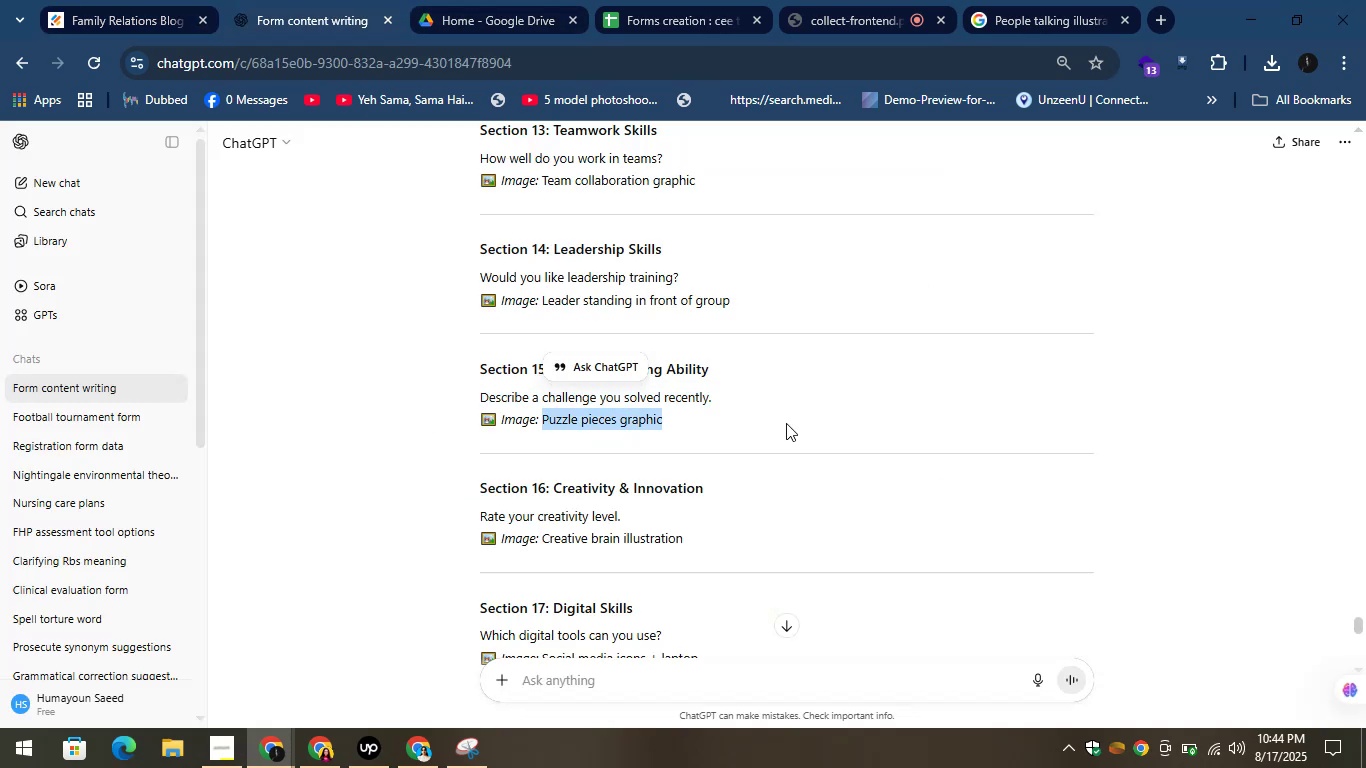 
right_click([637, 421])
 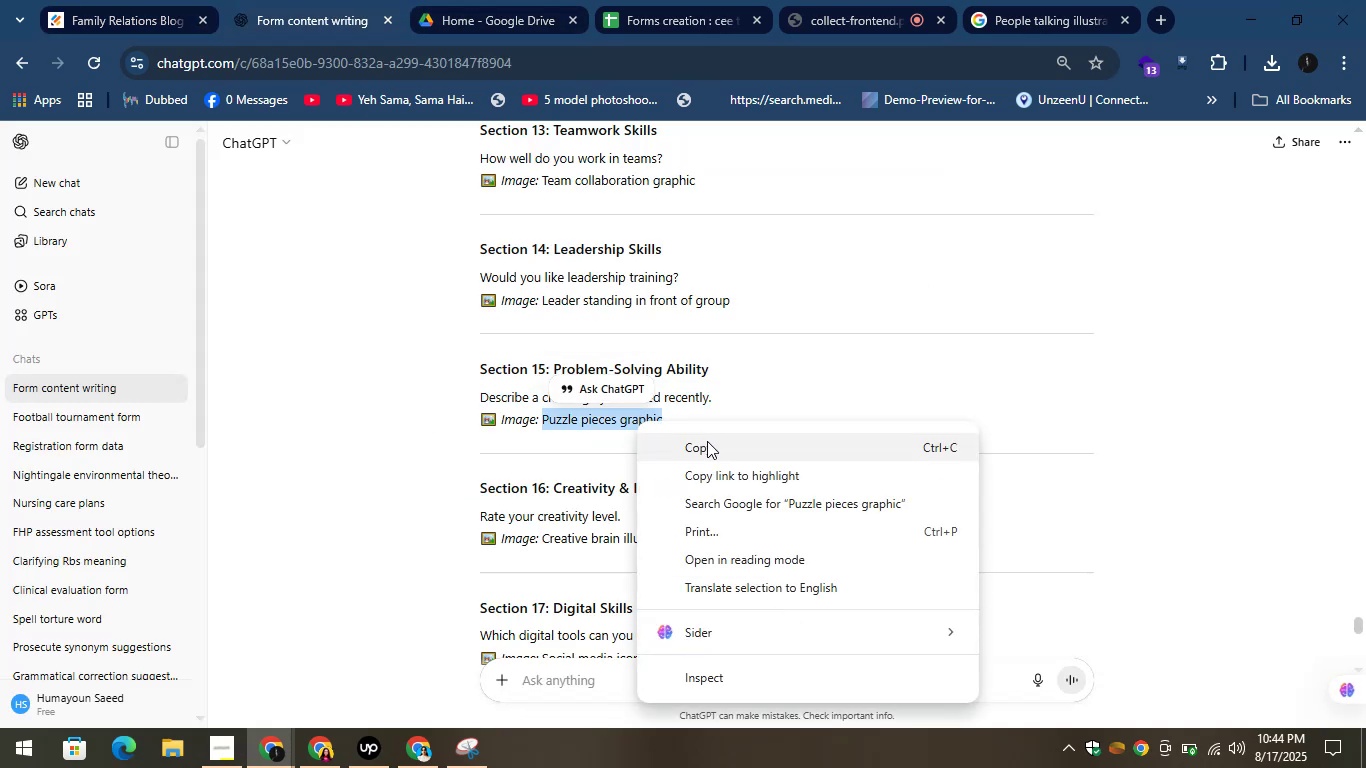 
left_click([707, 441])
 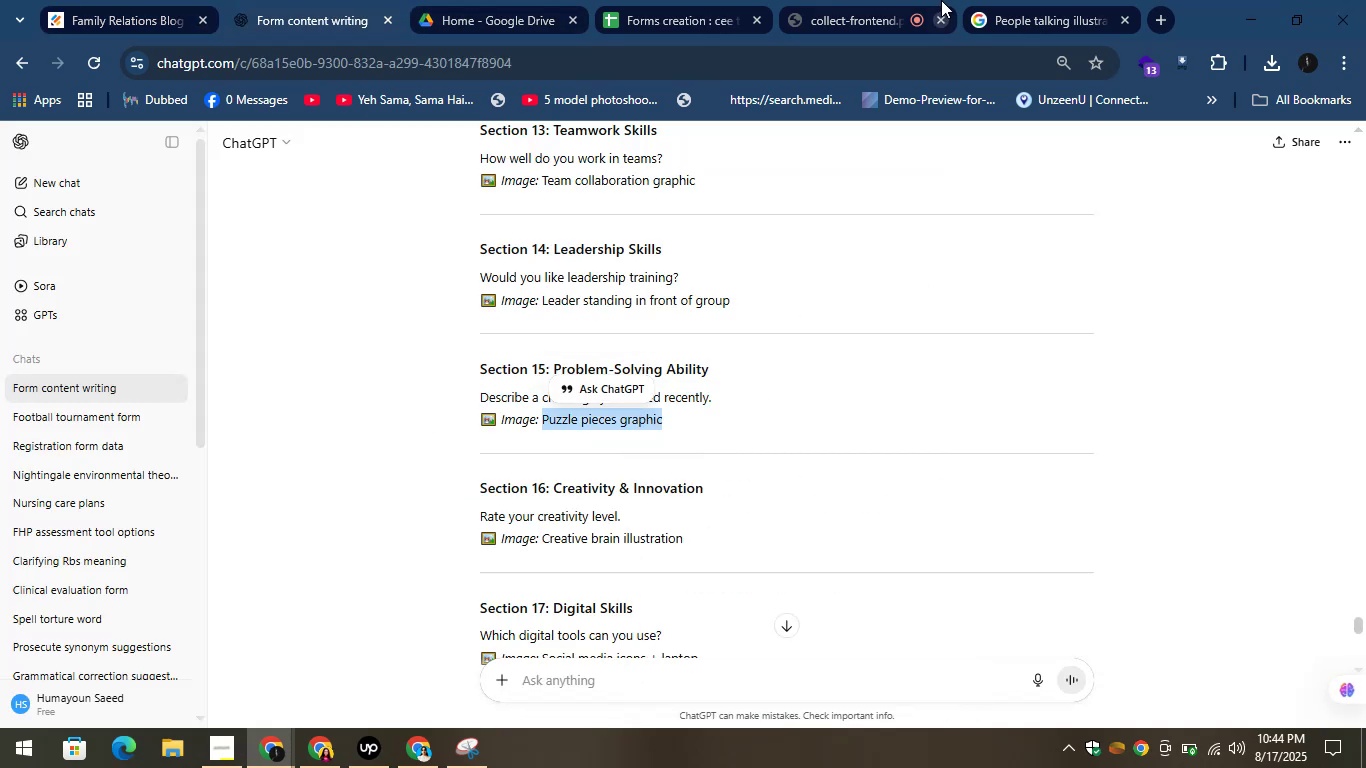 
left_click([842, 0])
 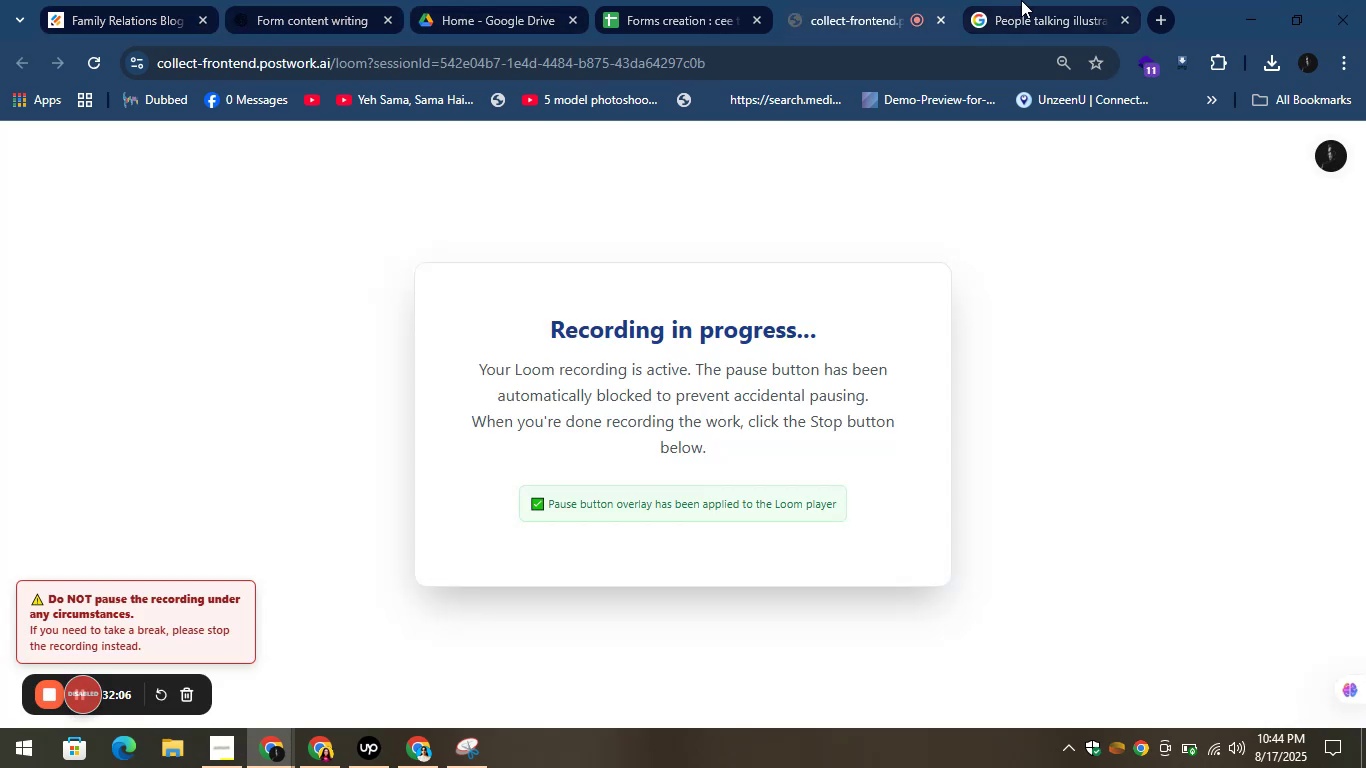 
left_click([1021, 0])
 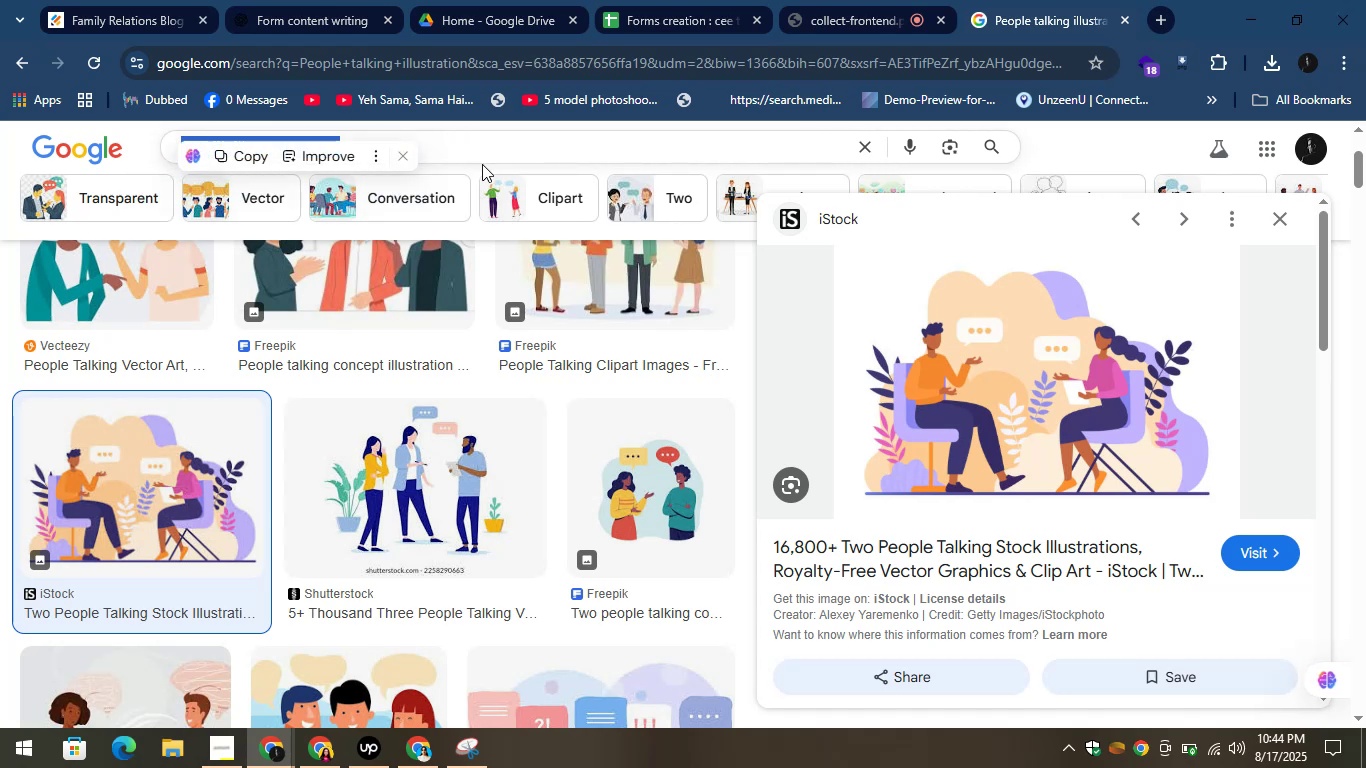 
wait(7.03)
 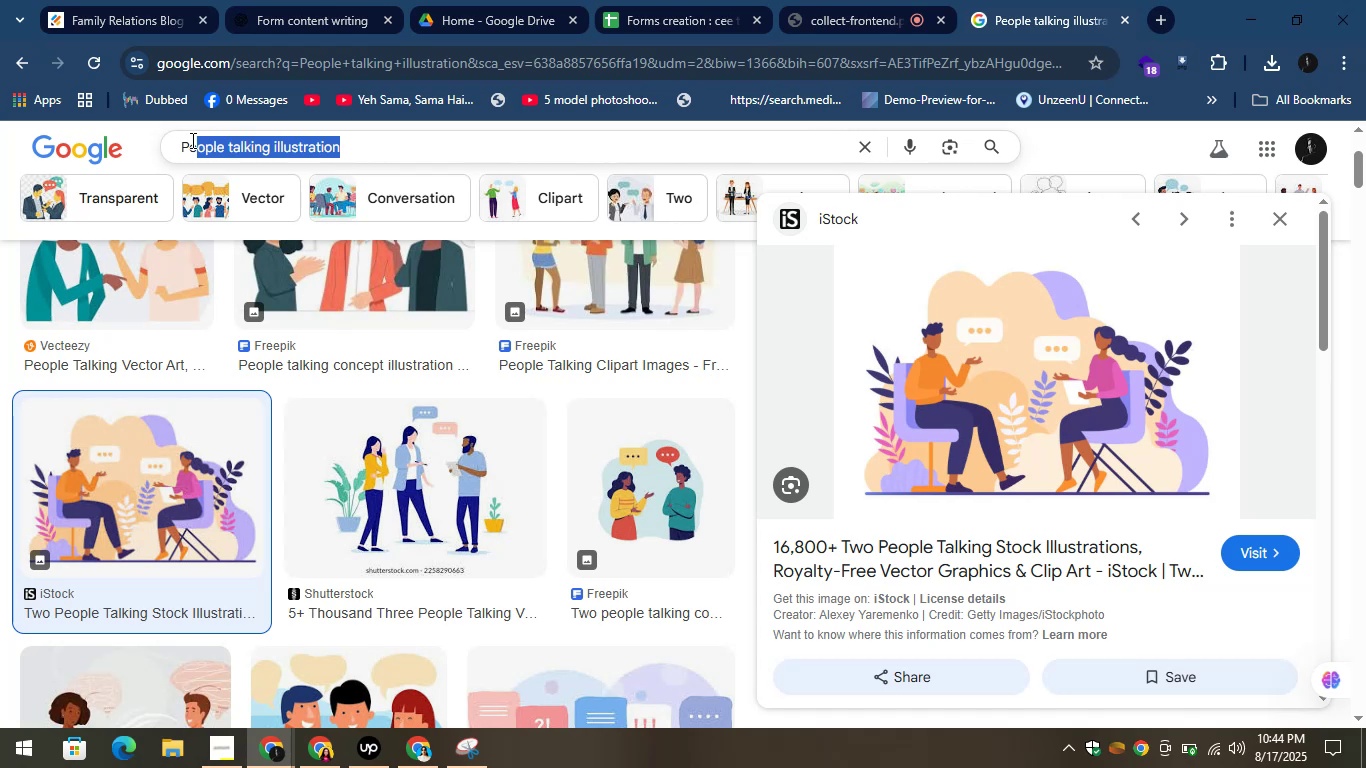 
right_click([442, 143])
 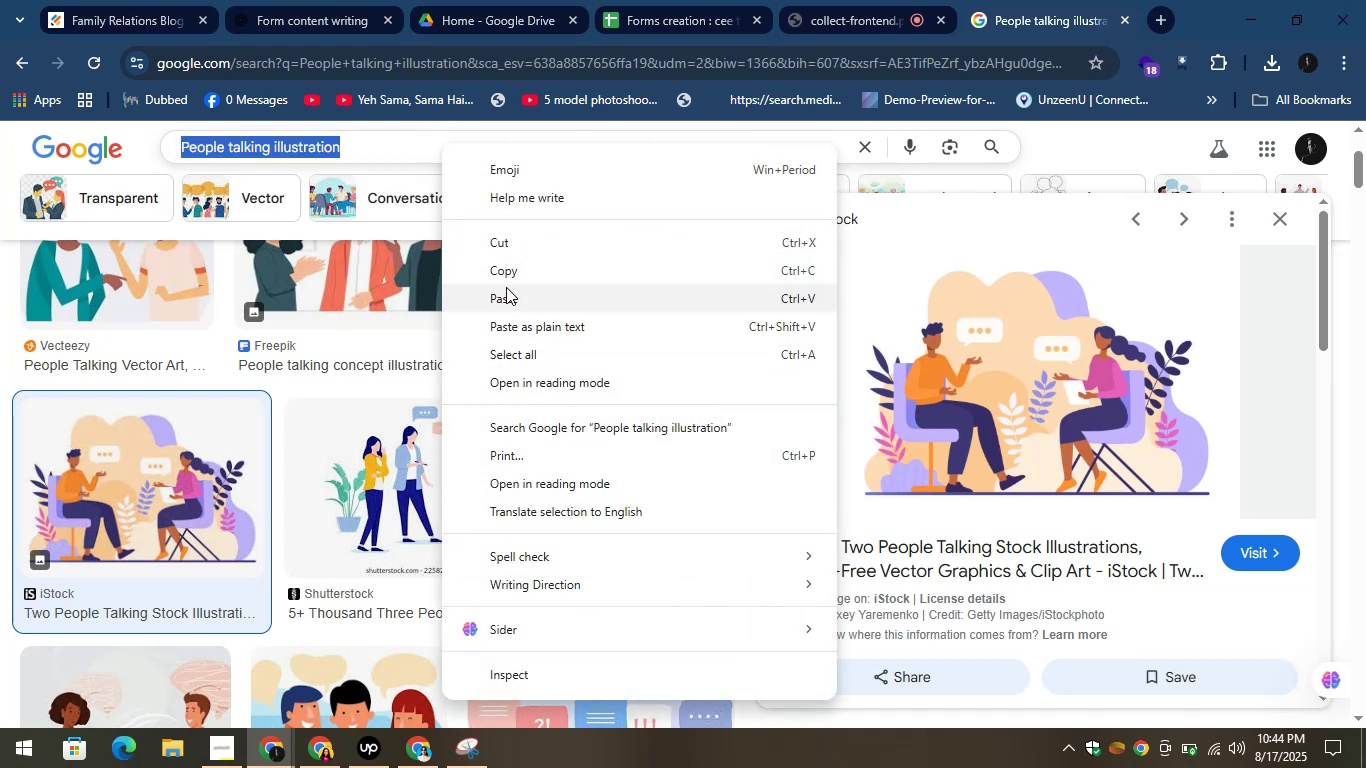 
left_click([506, 307])
 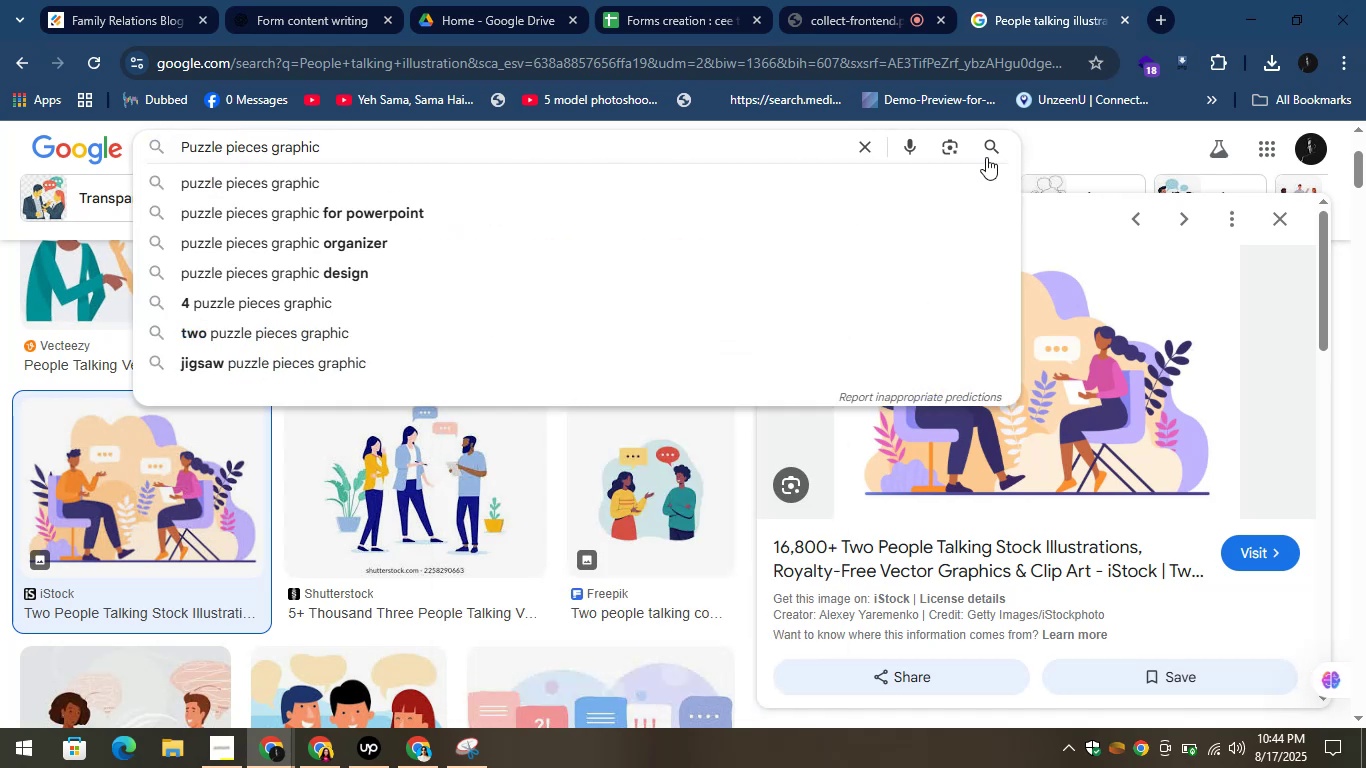 
left_click([984, 148])
 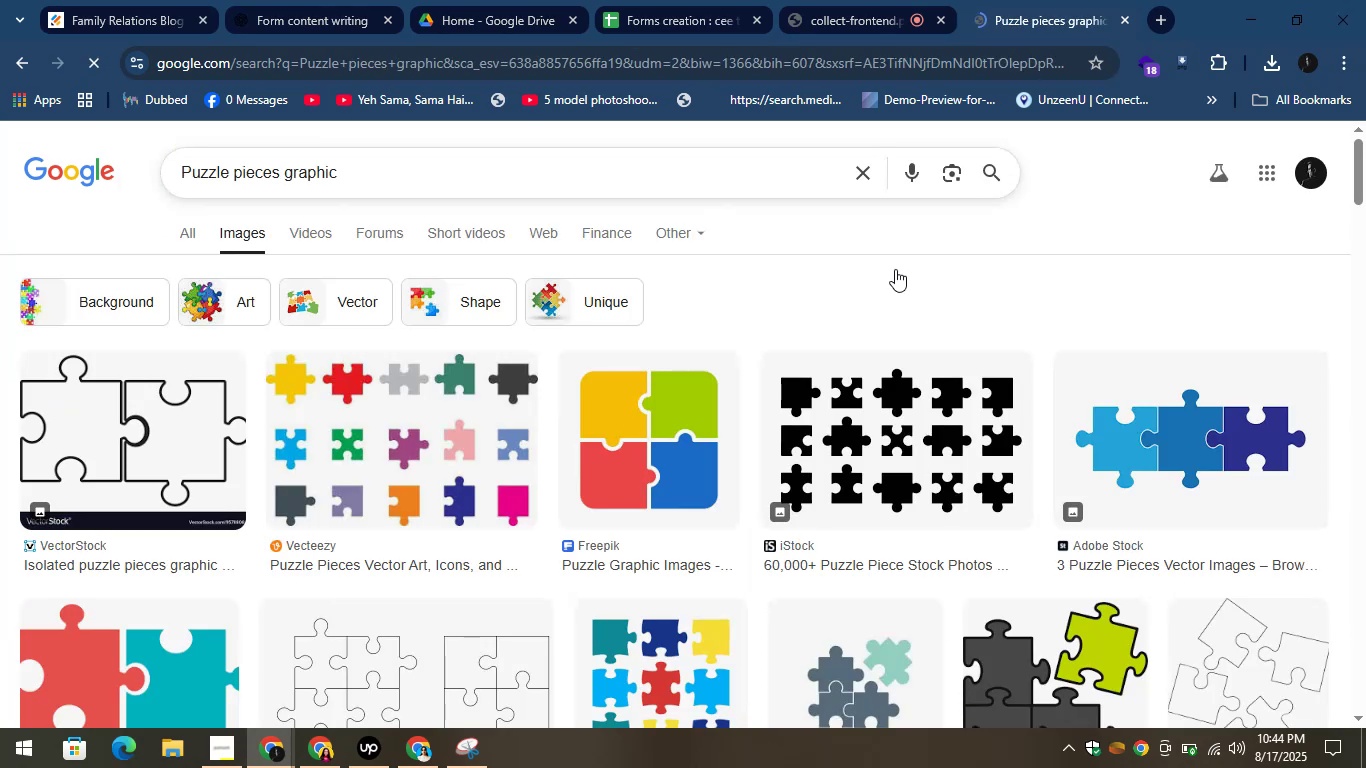 
left_click([424, 441])
 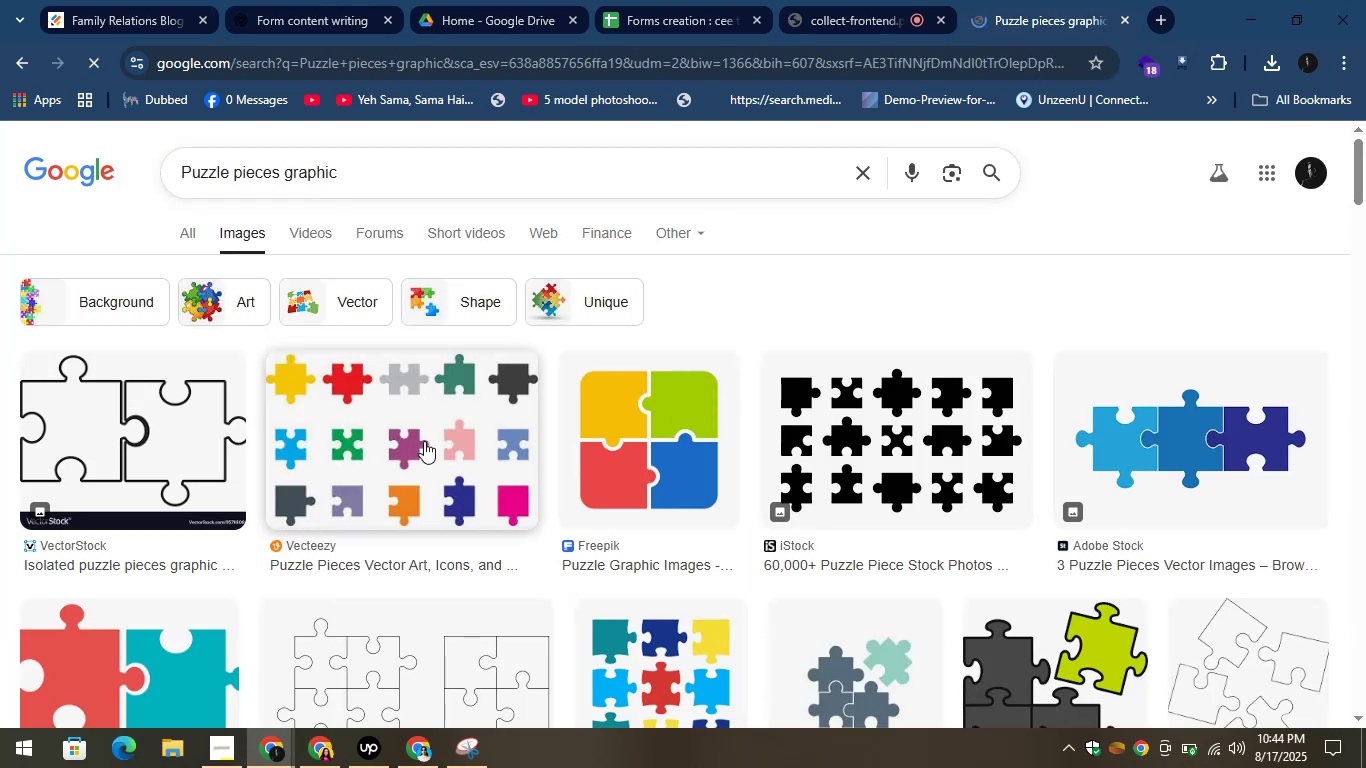 
double_click([424, 441])
 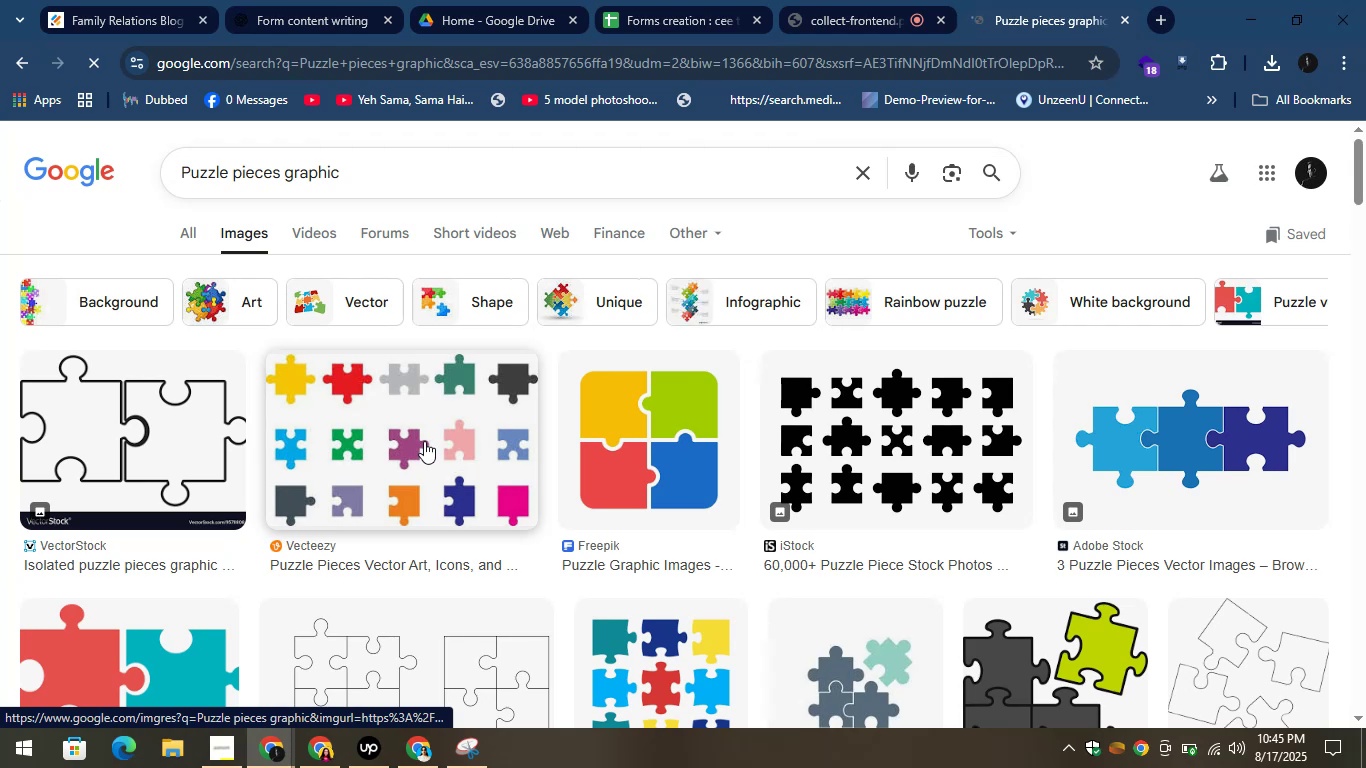 
double_click([424, 441])
 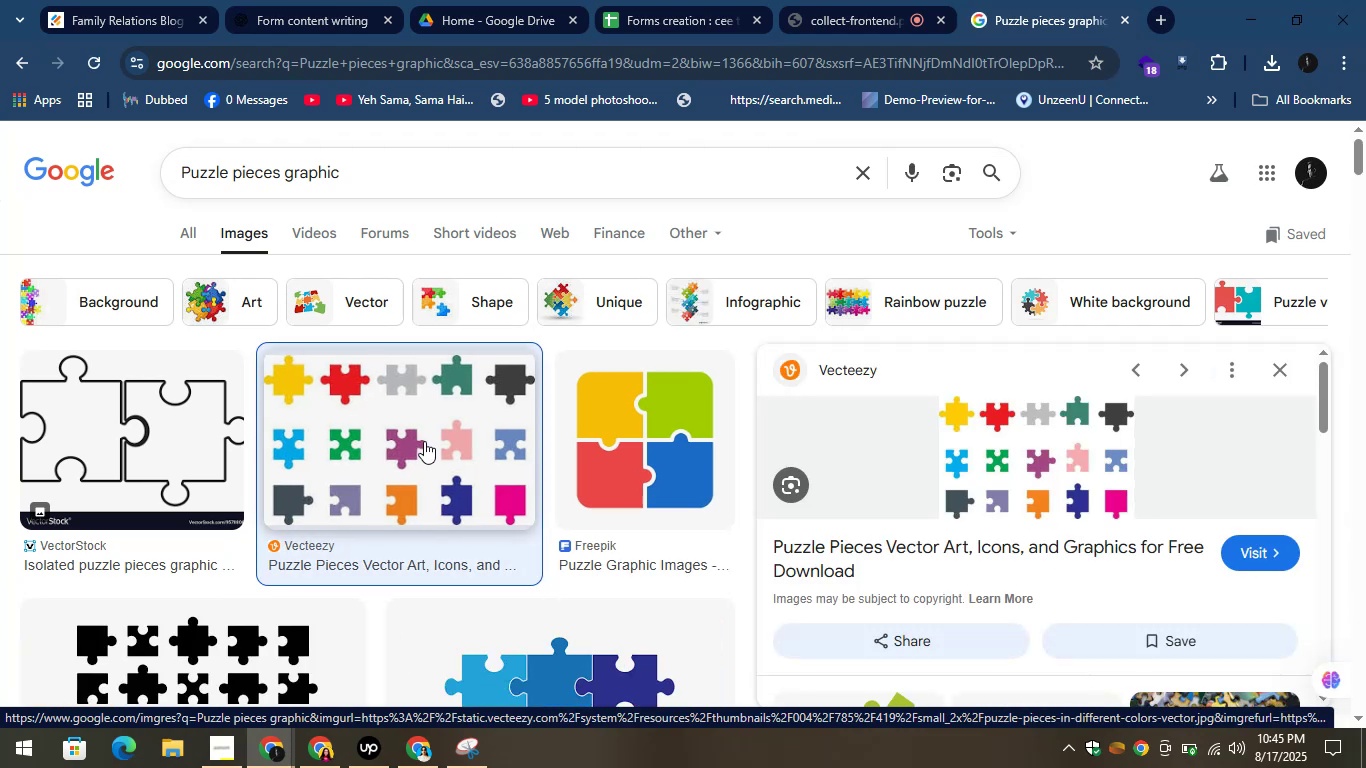 
mouse_move([975, 428])
 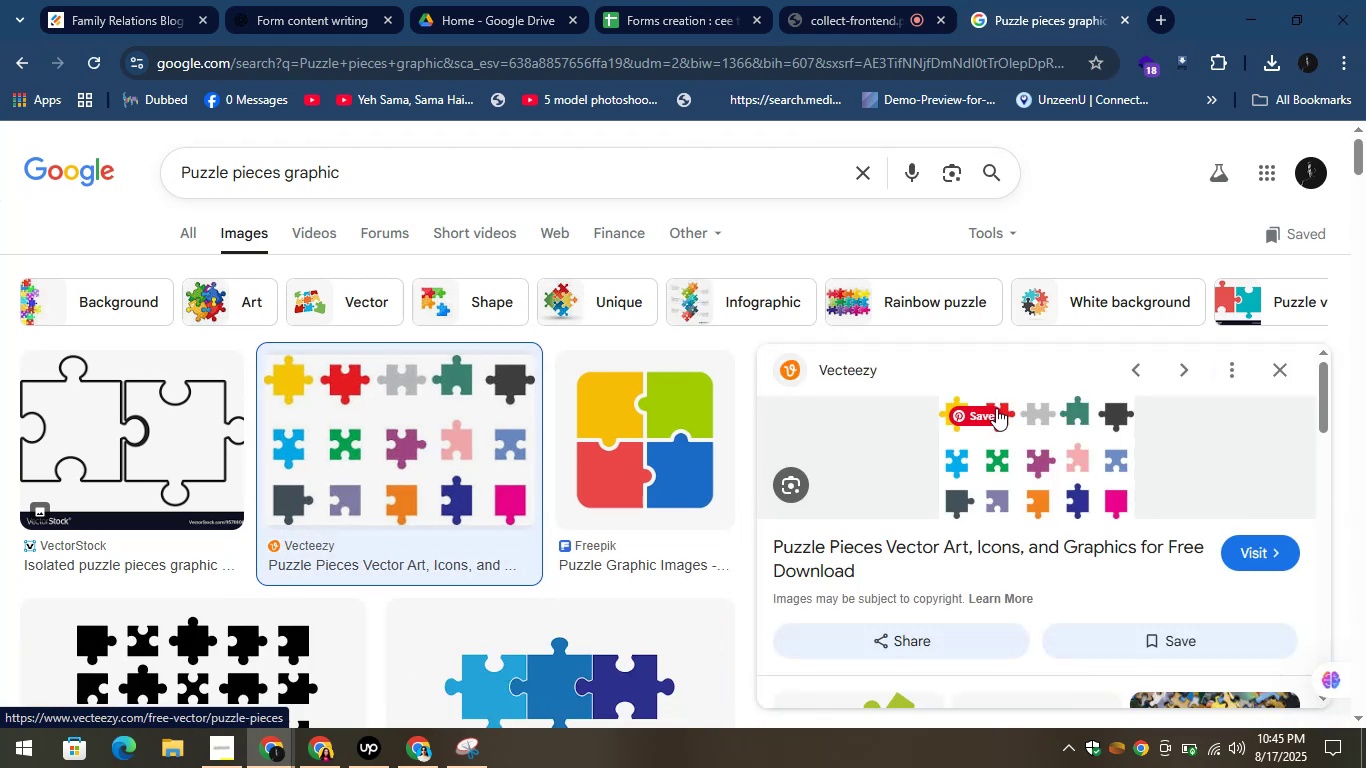 
right_click([997, 408])
 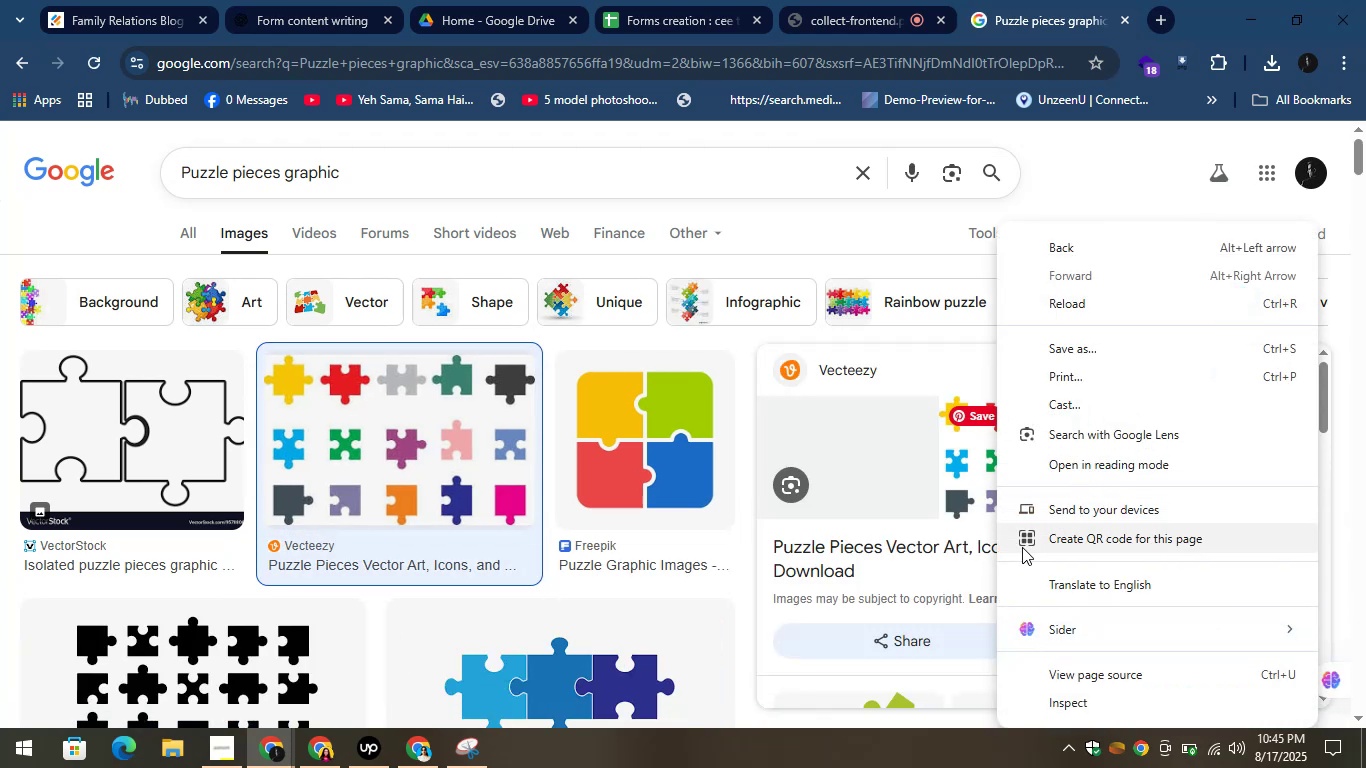 
right_click([963, 474])
 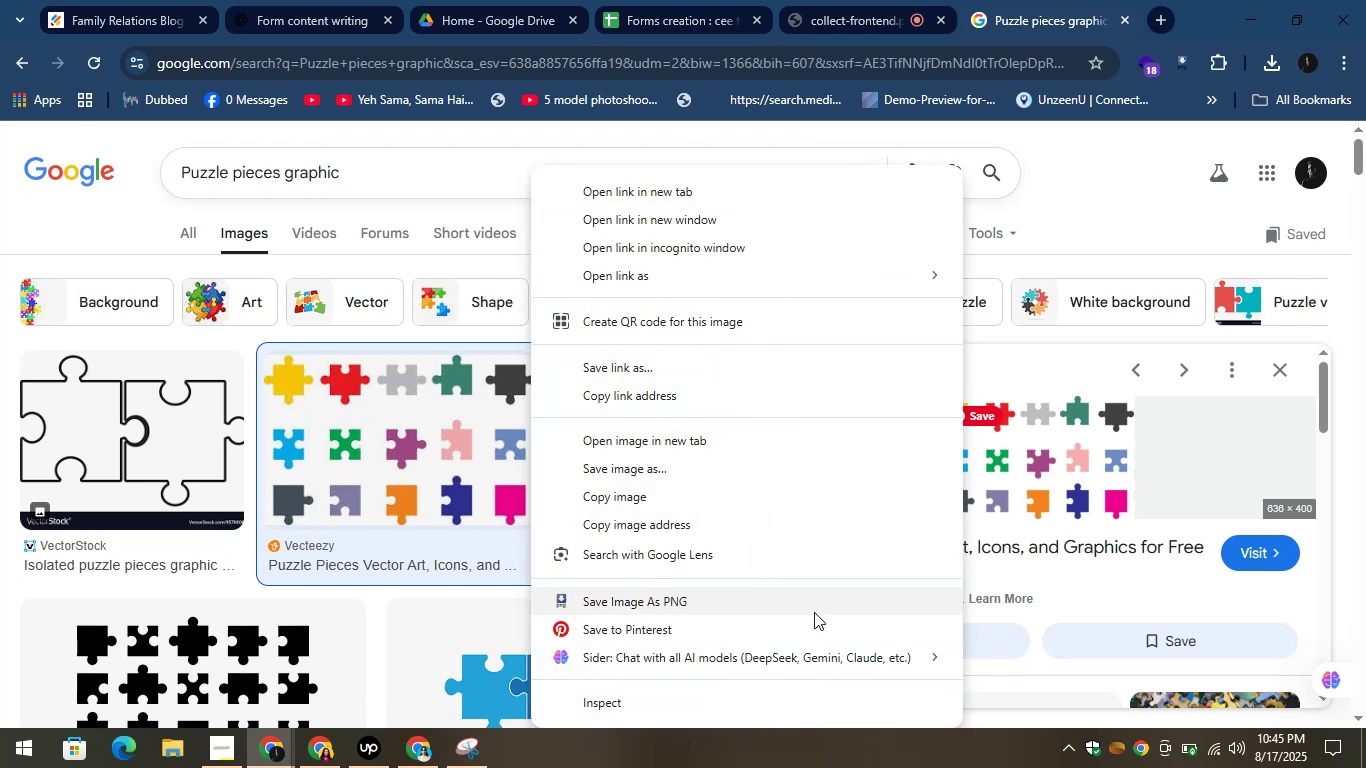 
left_click([767, 597])
 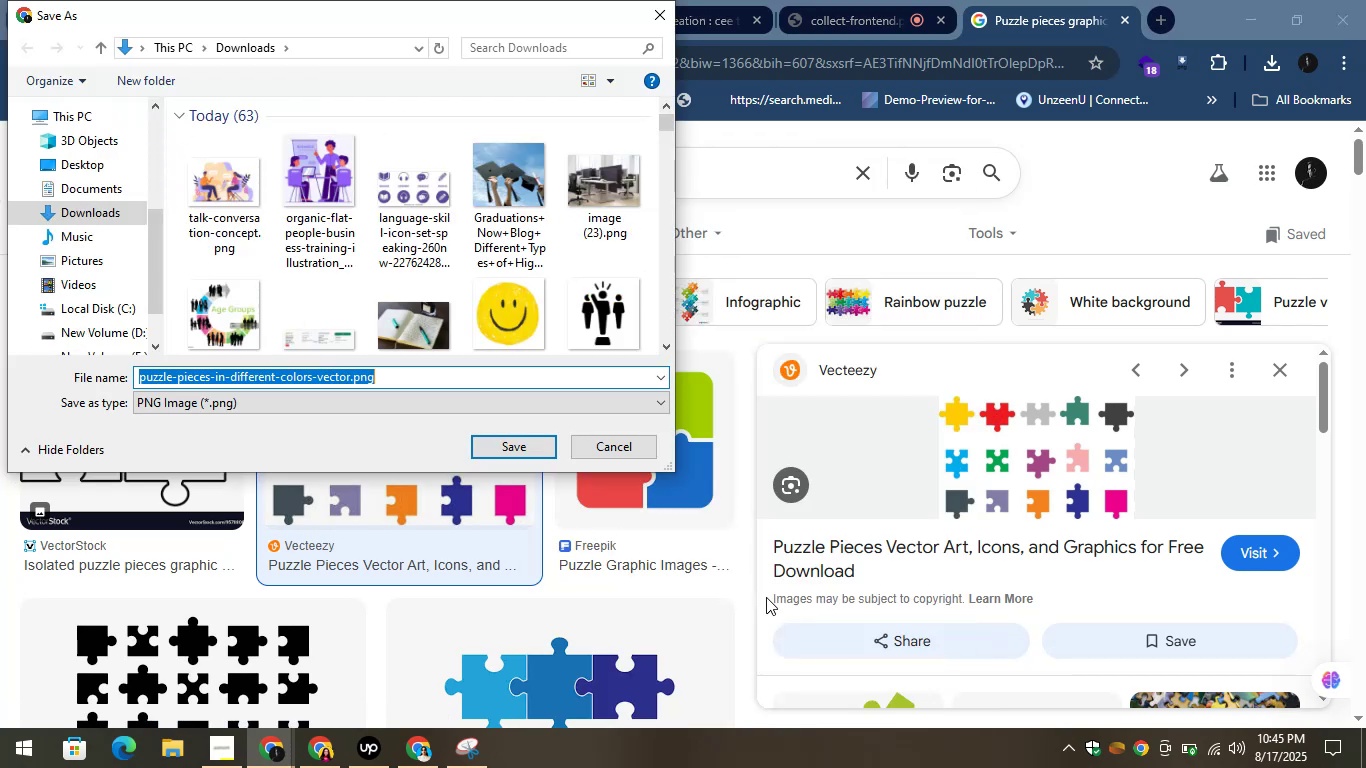 
wait(11.43)
 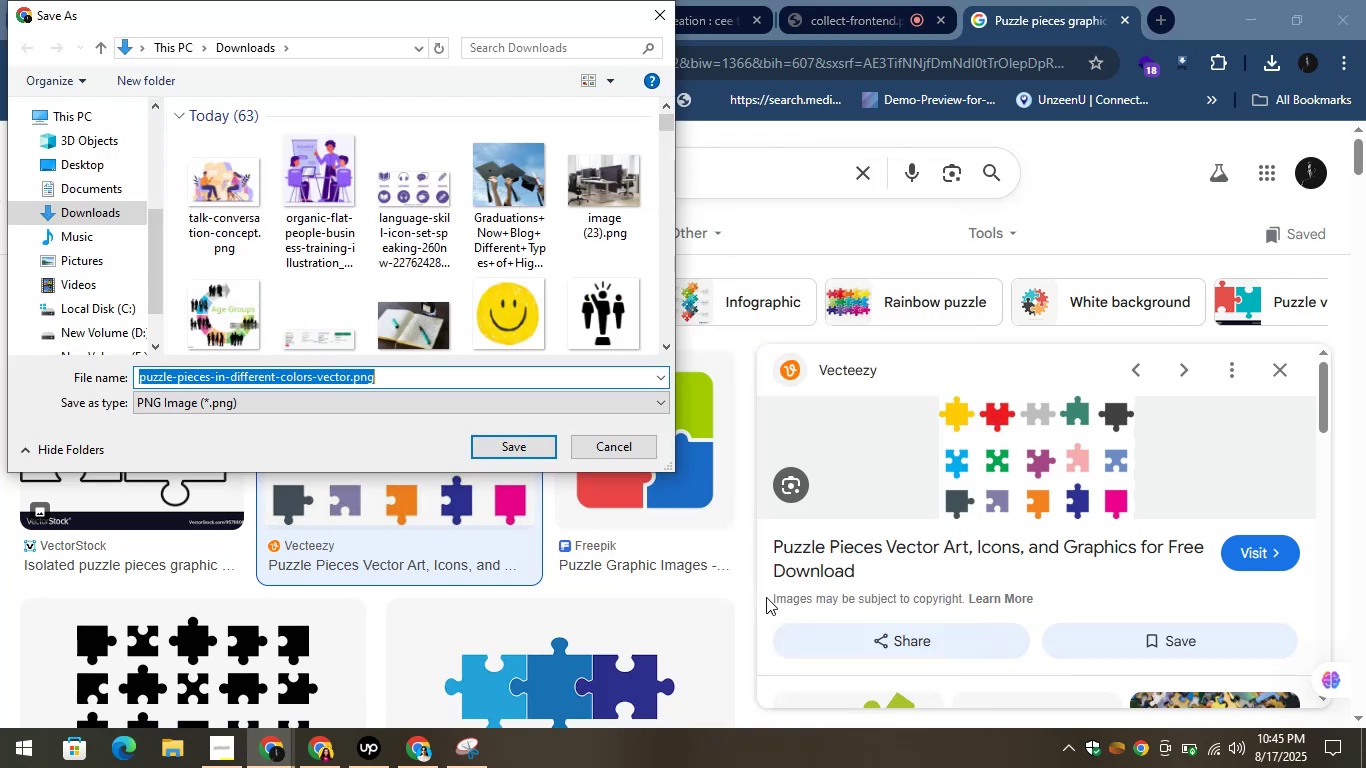 
left_click([515, 451])
 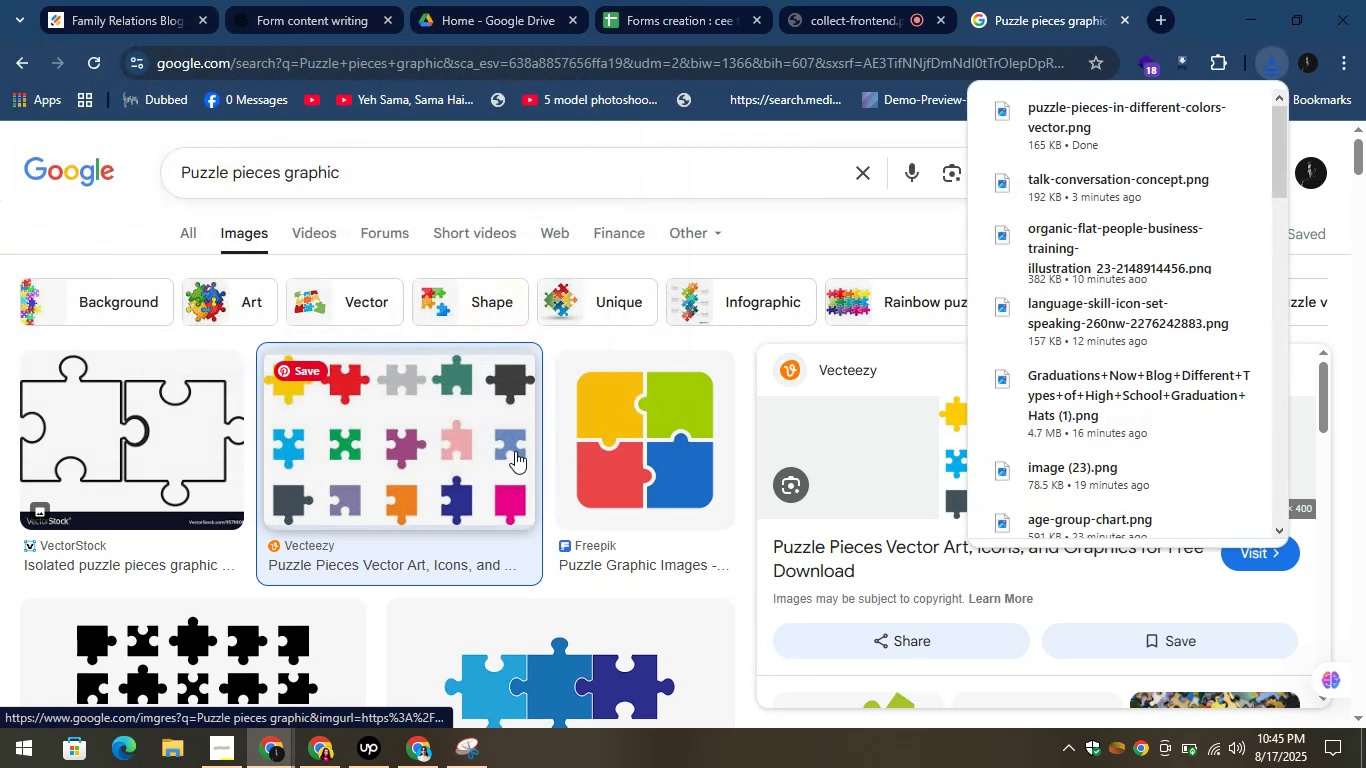 
left_click([103, 0])
 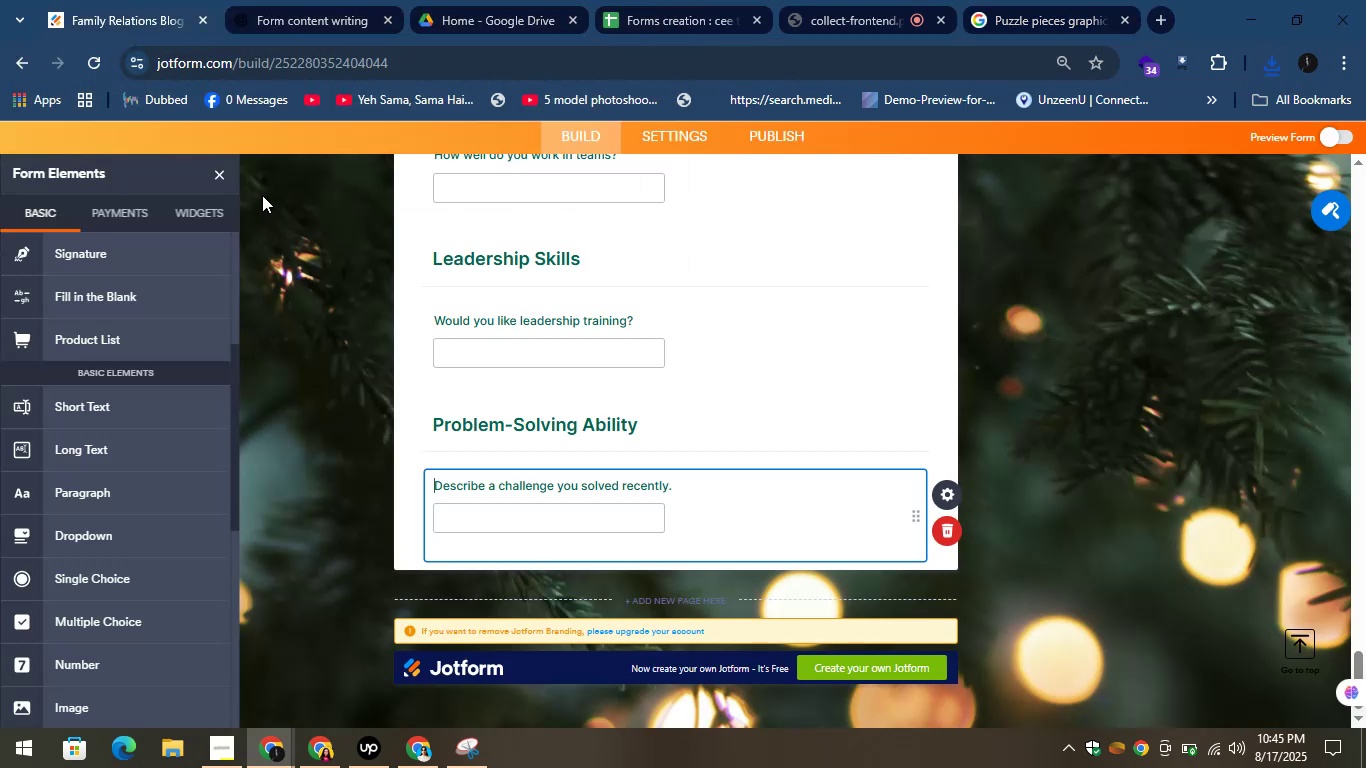 
scroll: coordinate [120, 551], scroll_direction: down, amount: 1.0
 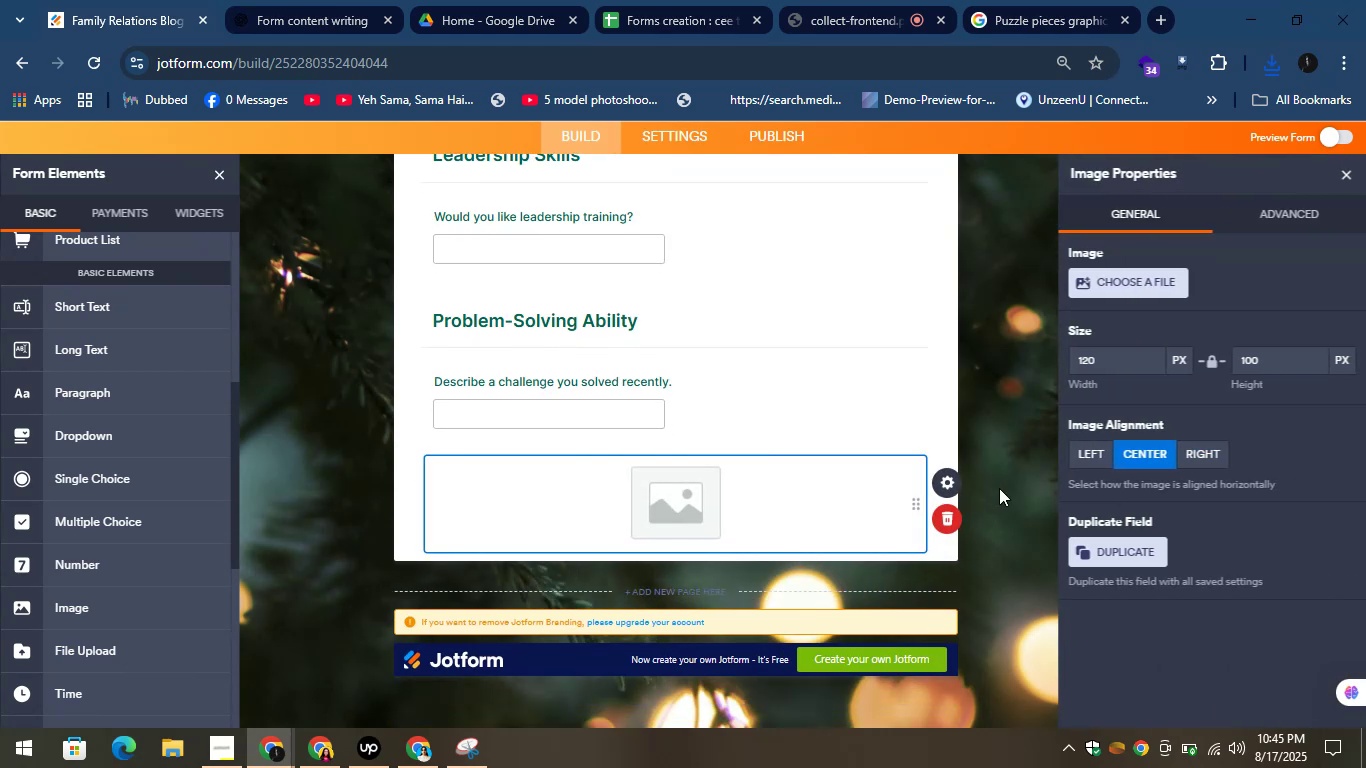 
left_click([1115, 282])
 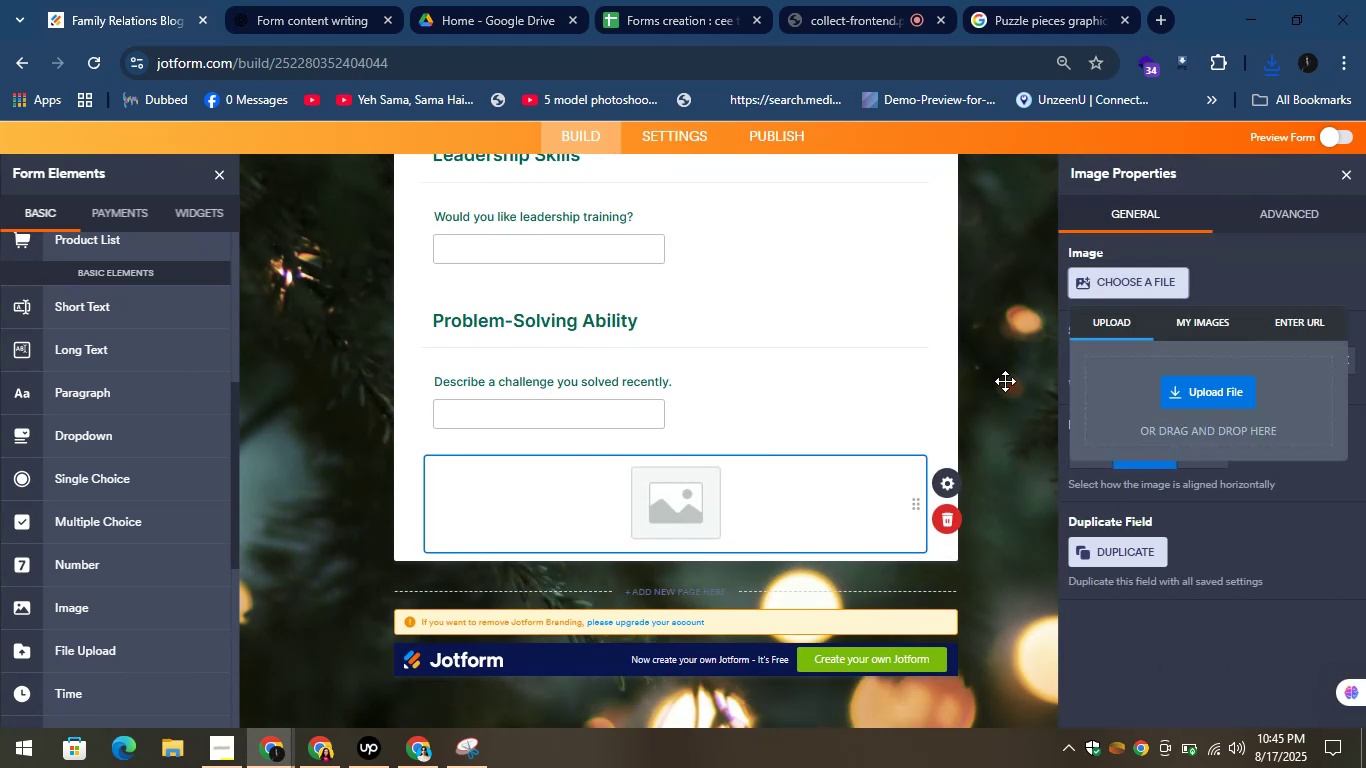 
left_click([1223, 379])
 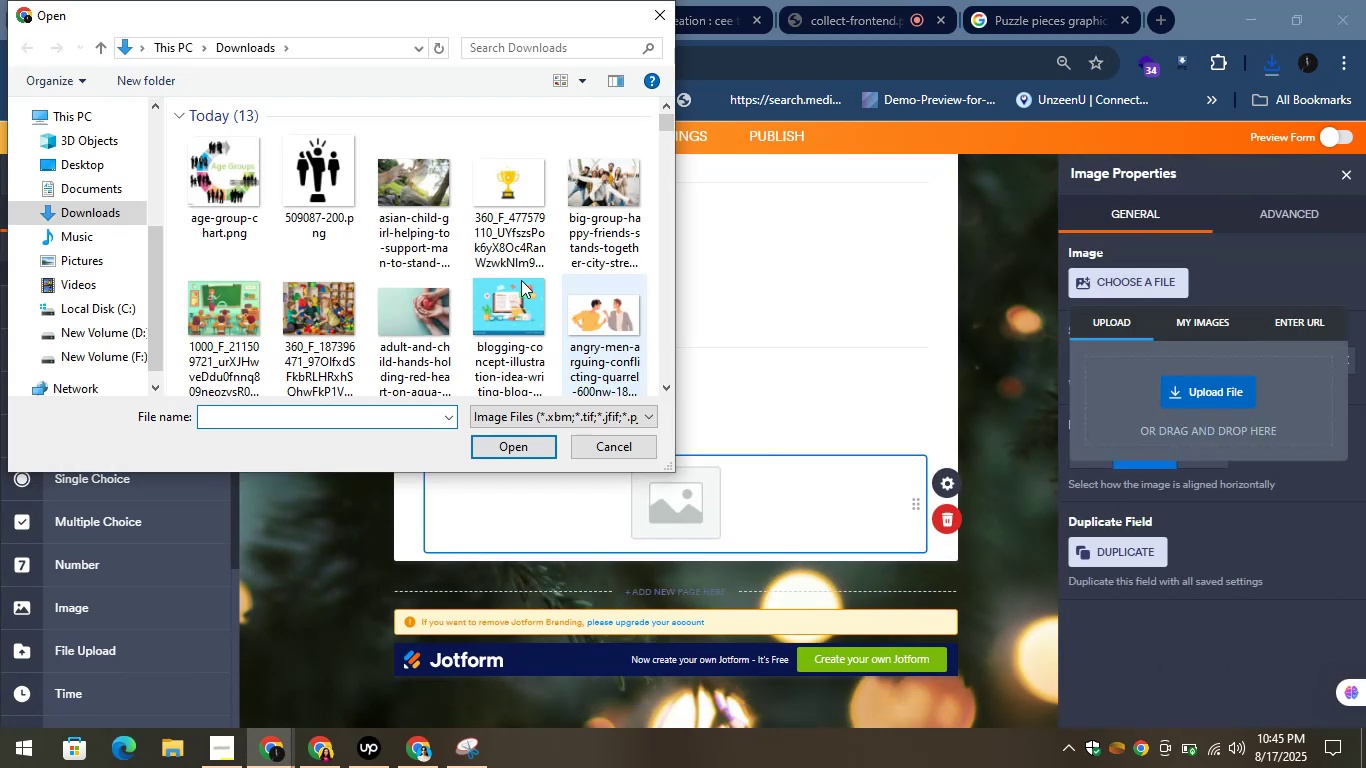 
left_click([234, 186])
 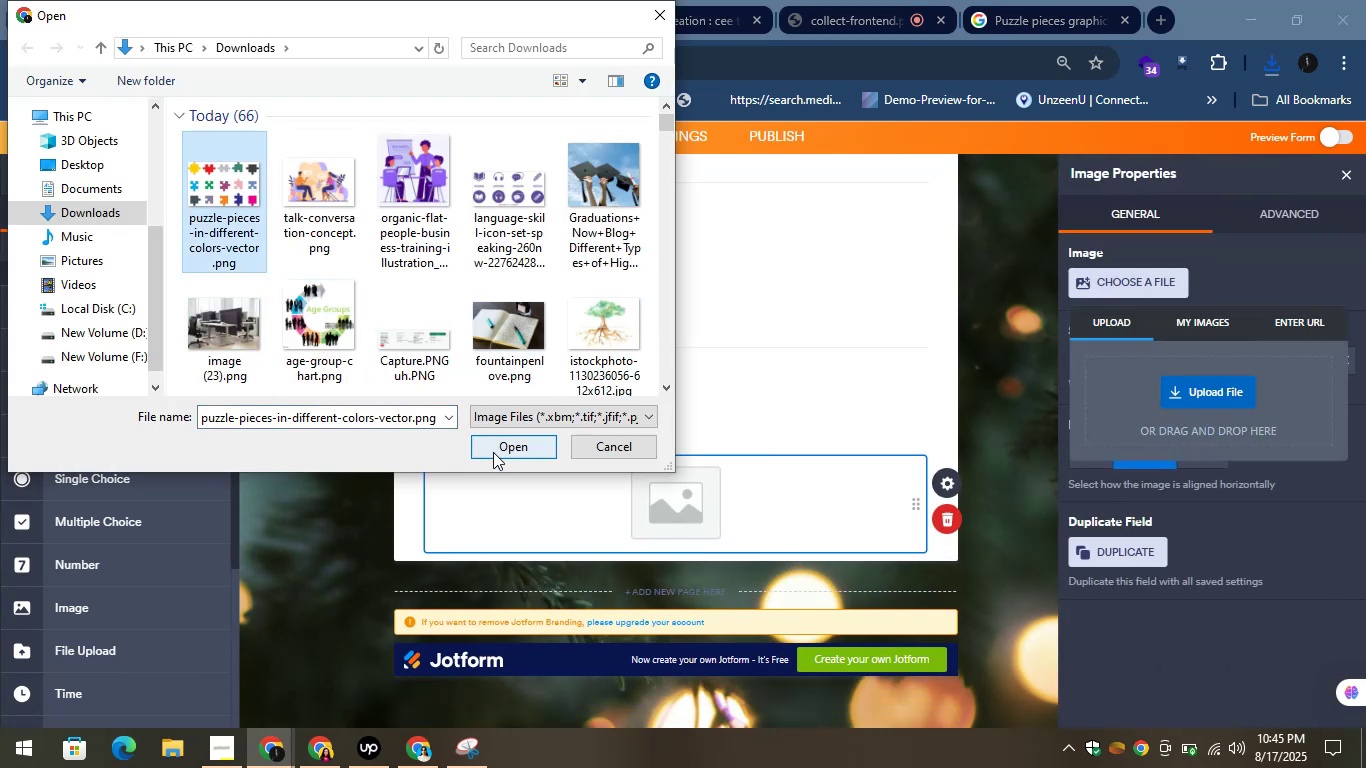 
left_click([485, 445])
 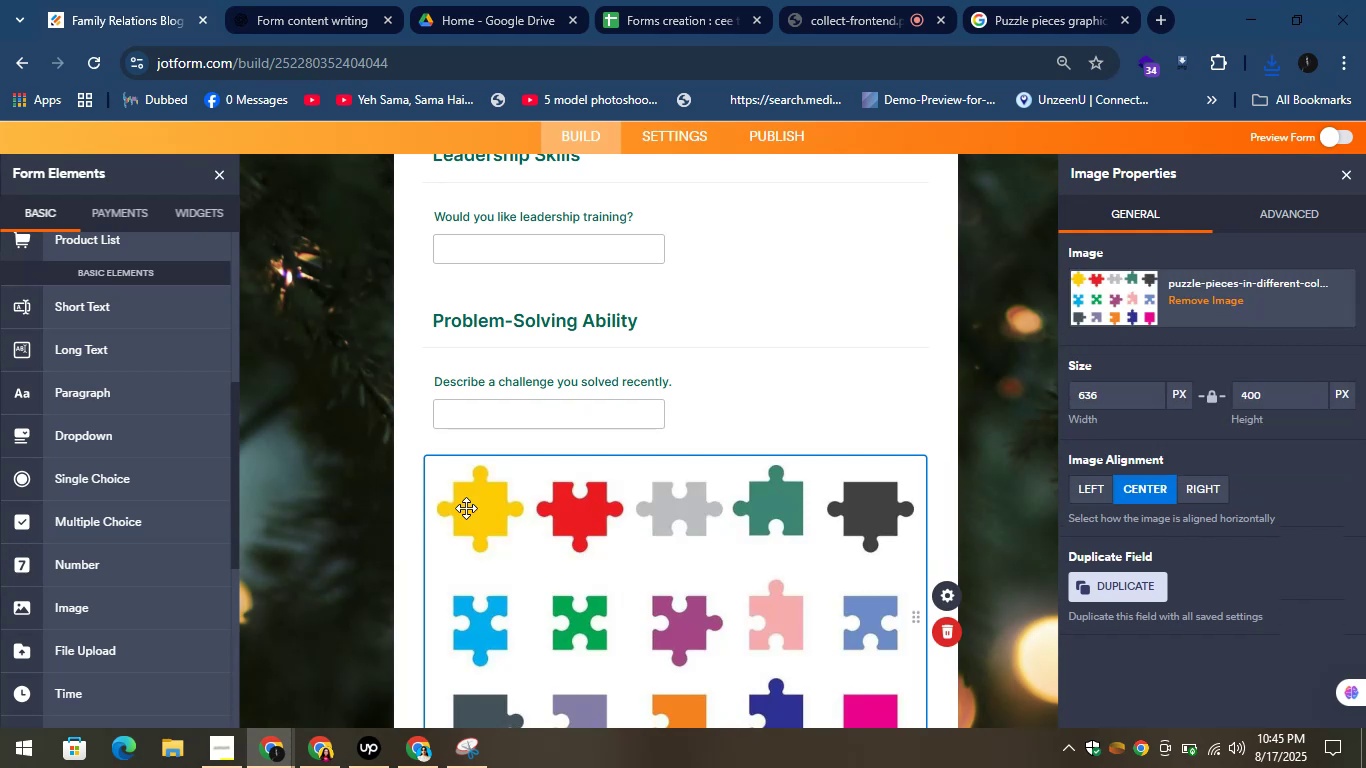 
wait(16.14)
 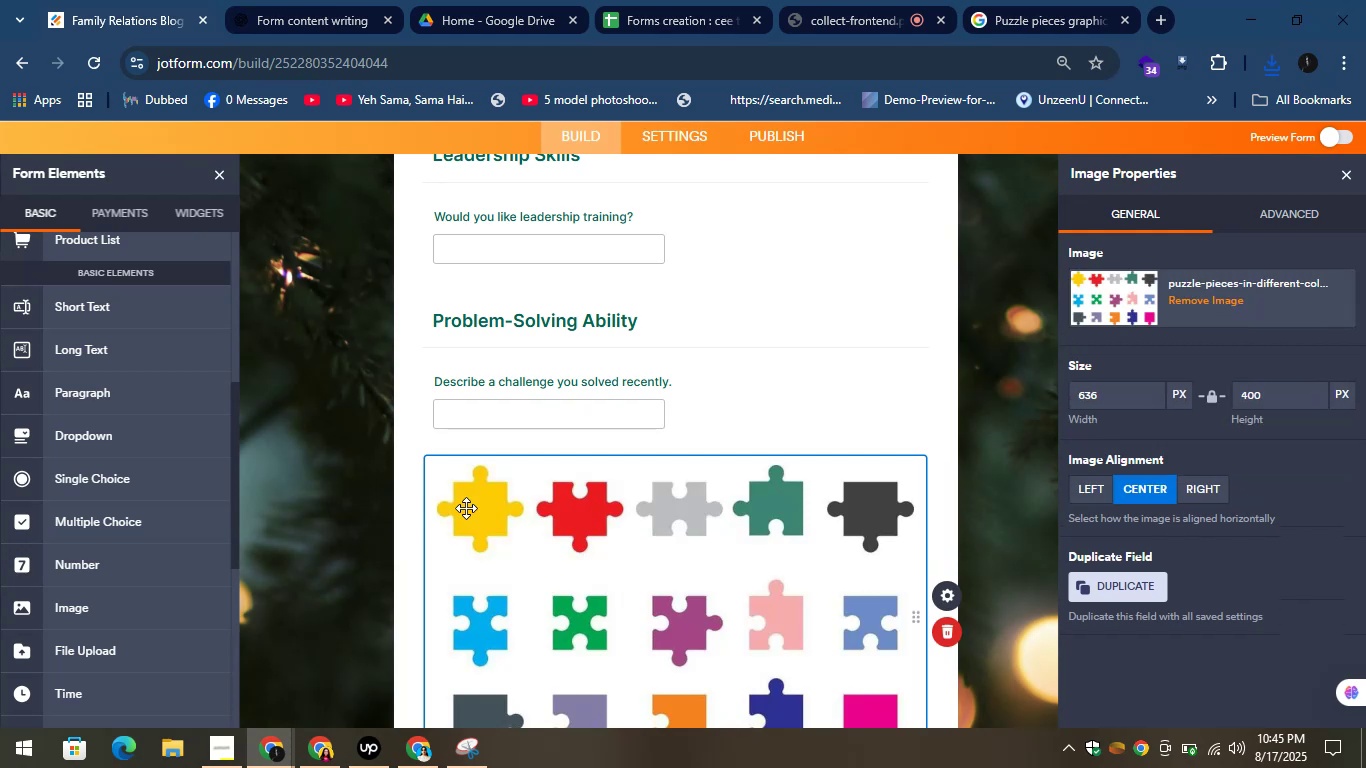 
scroll: coordinate [505, 372], scroll_direction: down, amount: 4.0
 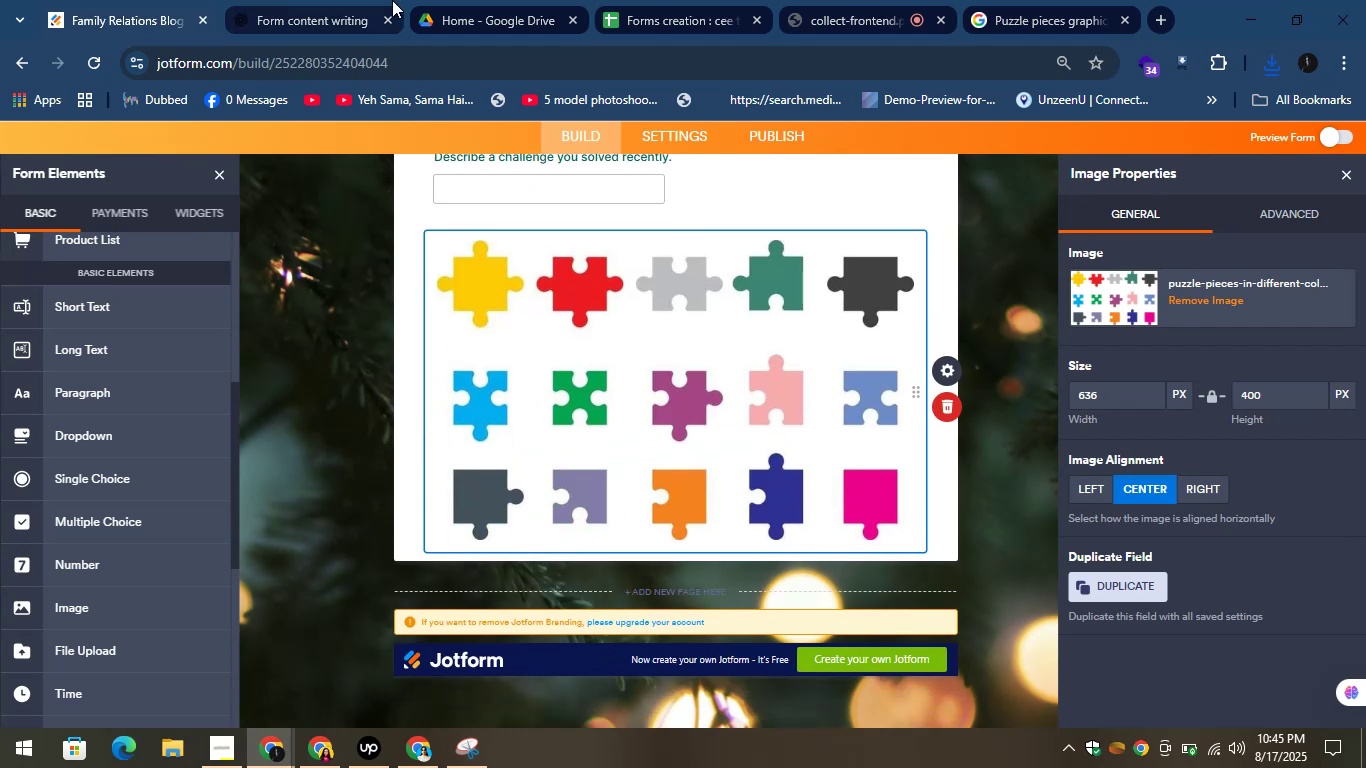 
left_click([348, 0])
 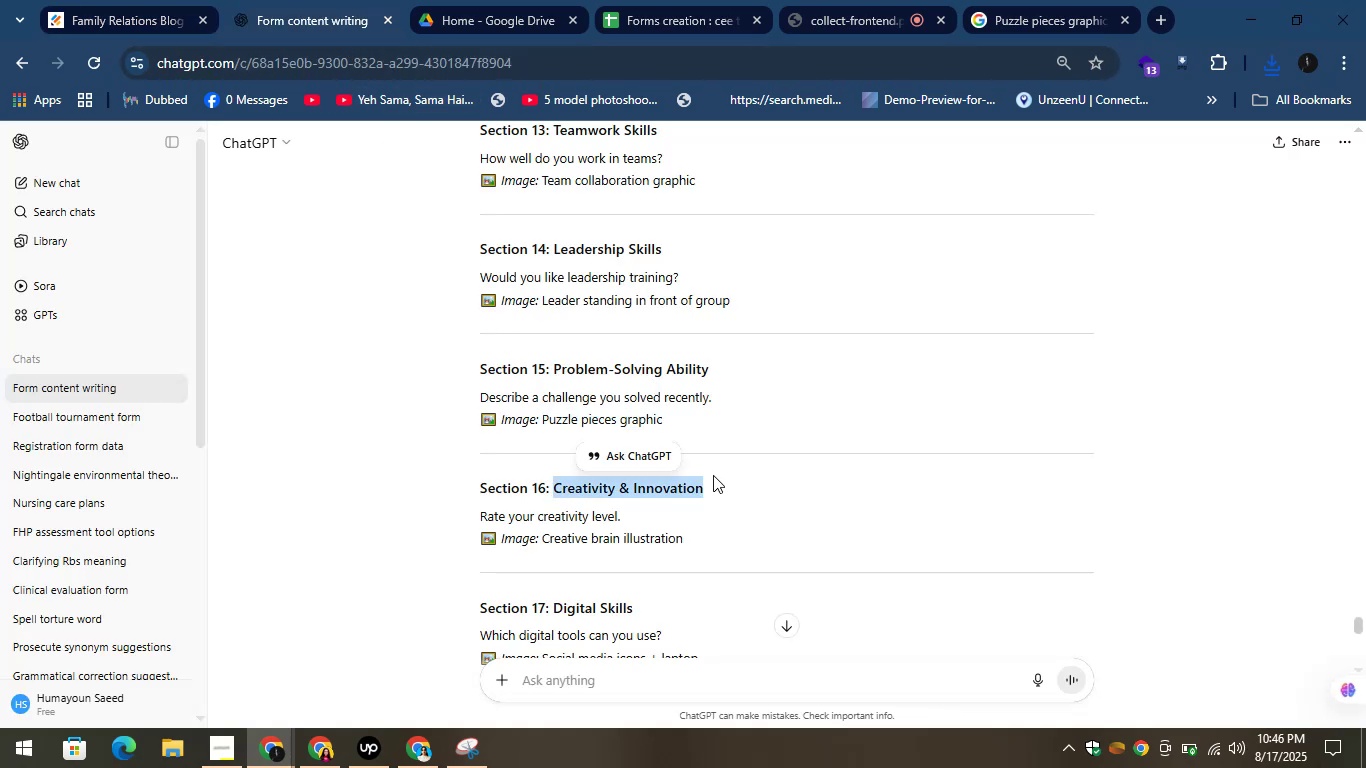 
right_click([657, 490])
 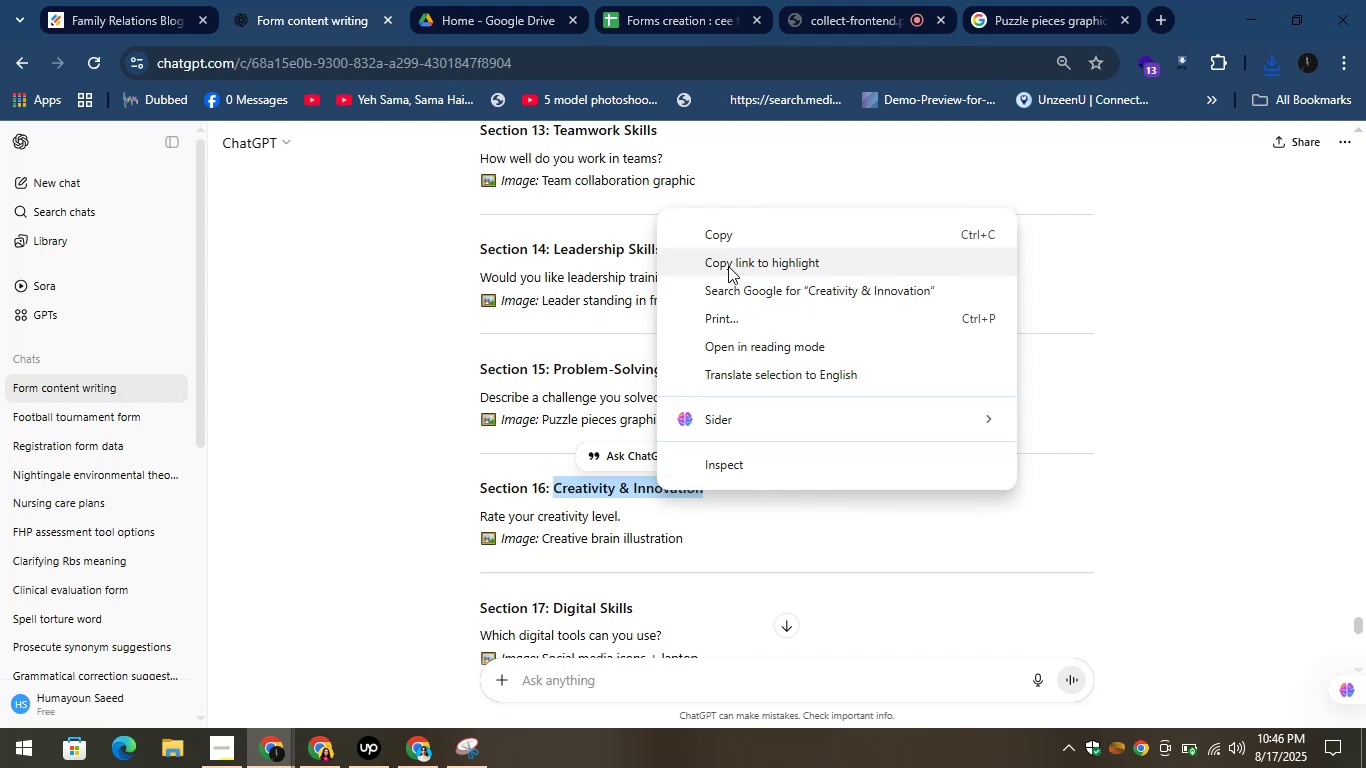 
left_click([729, 234])
 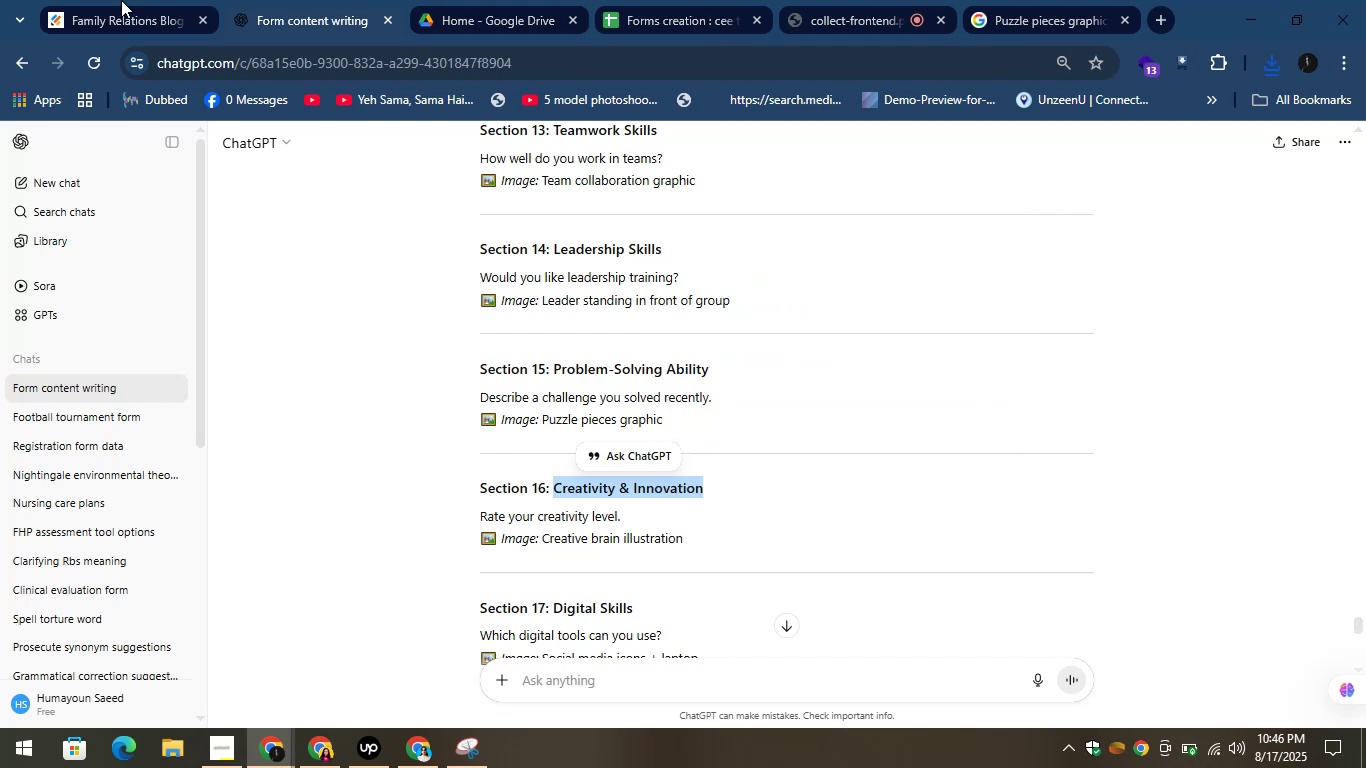 
left_click([53, 0])
 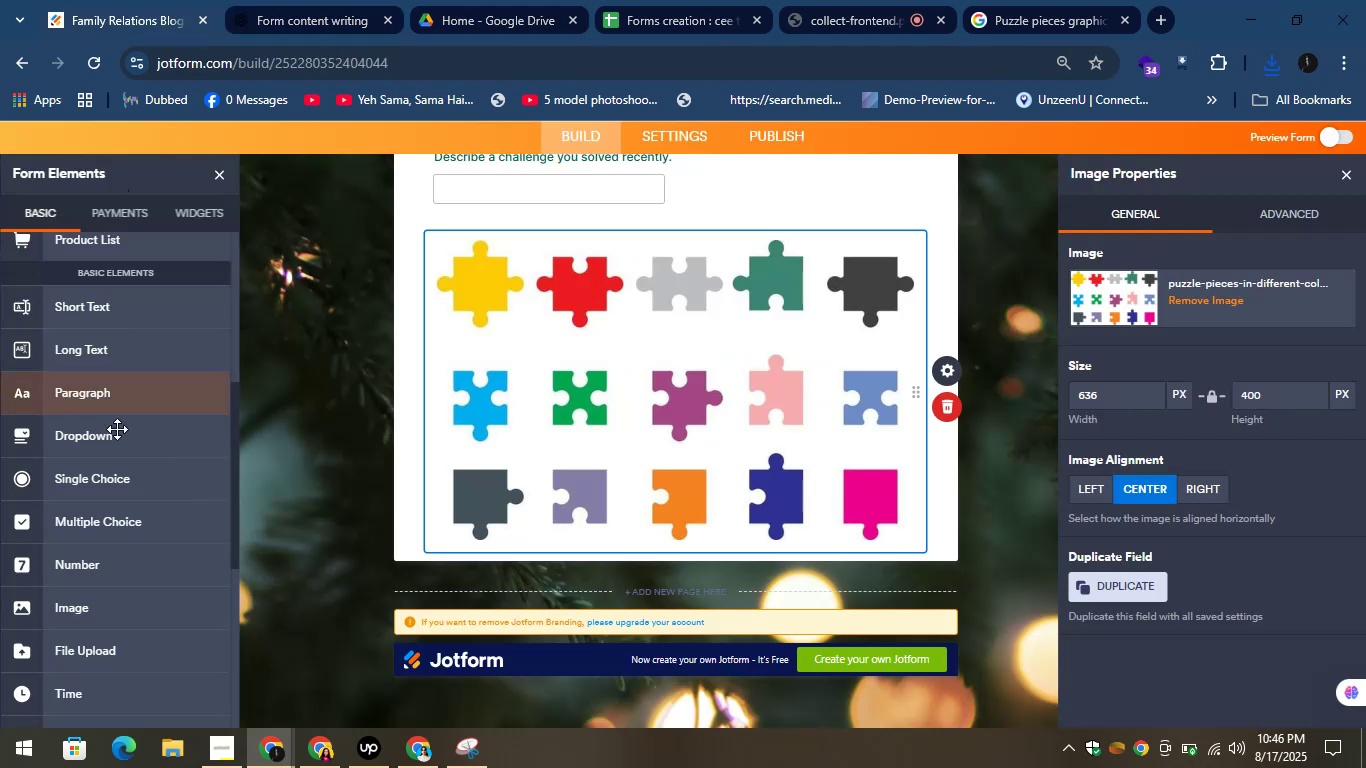 
scroll: coordinate [92, 286], scroll_direction: up, amount: 9.0
 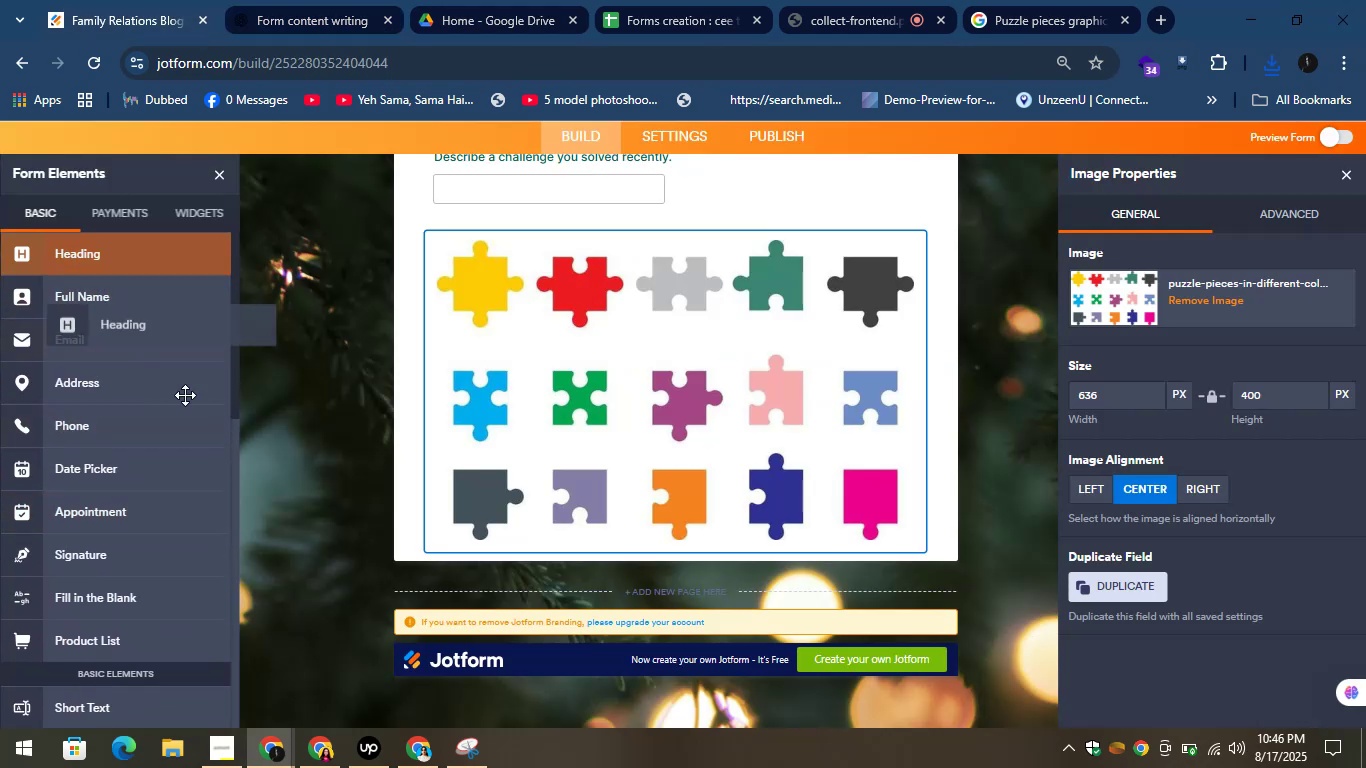 
mouse_move([460, 540])
 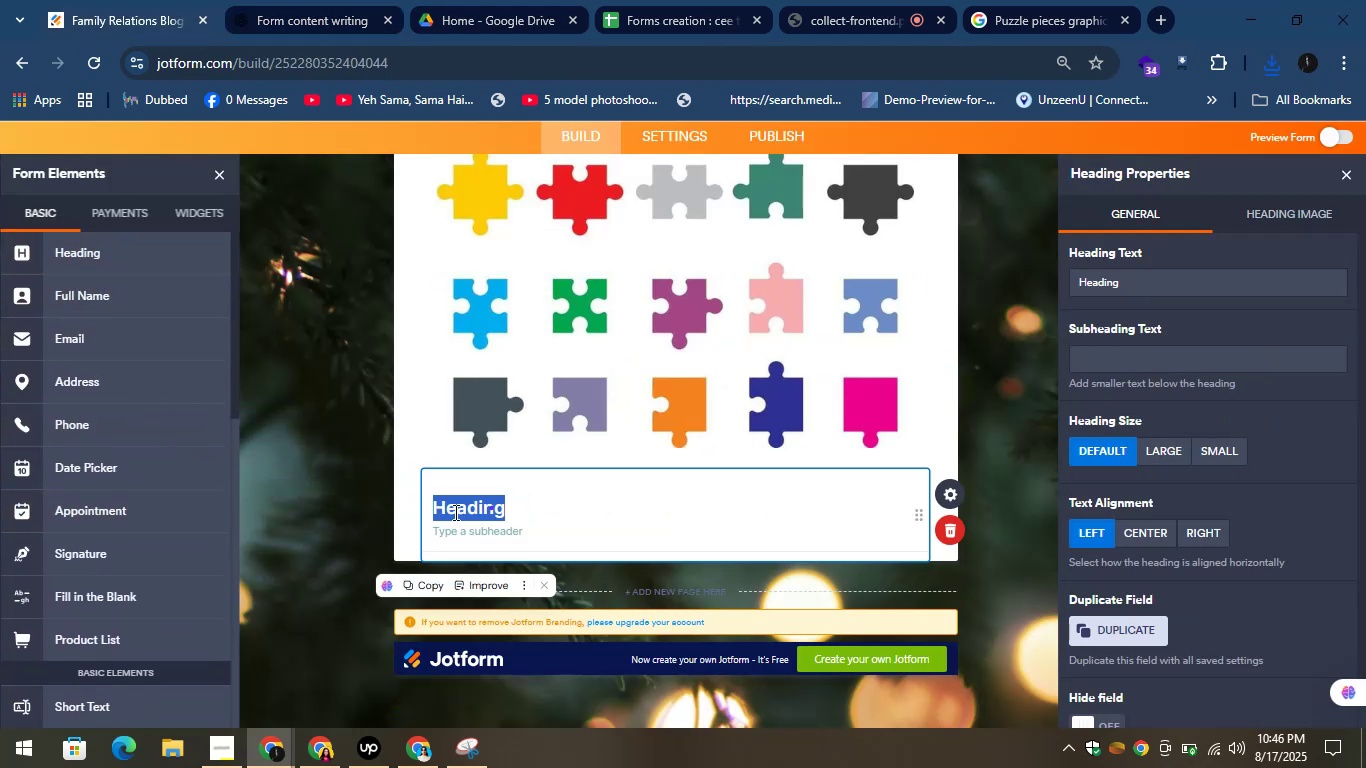 
right_click([453, 510])
 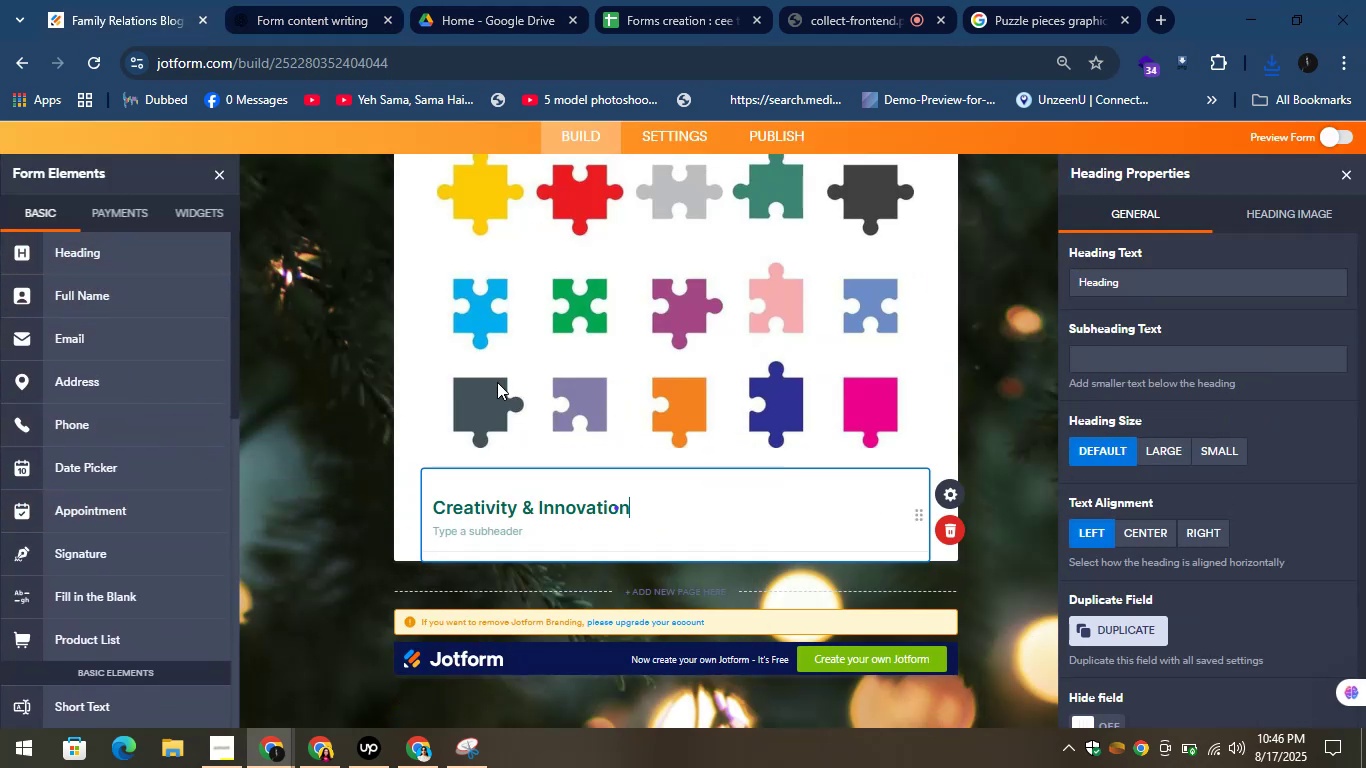 
scroll: coordinate [102, 624], scroll_direction: down, amount: 12.0
 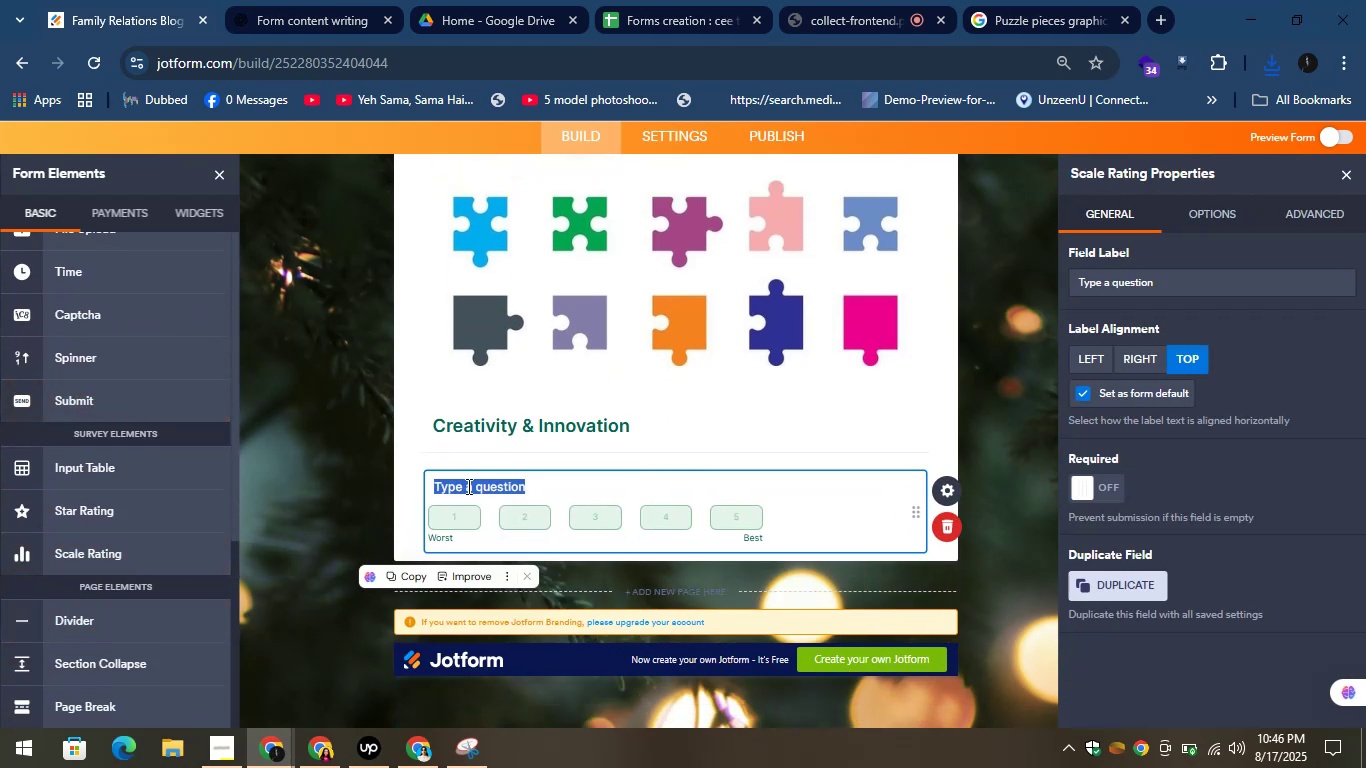 
wait(5.59)
 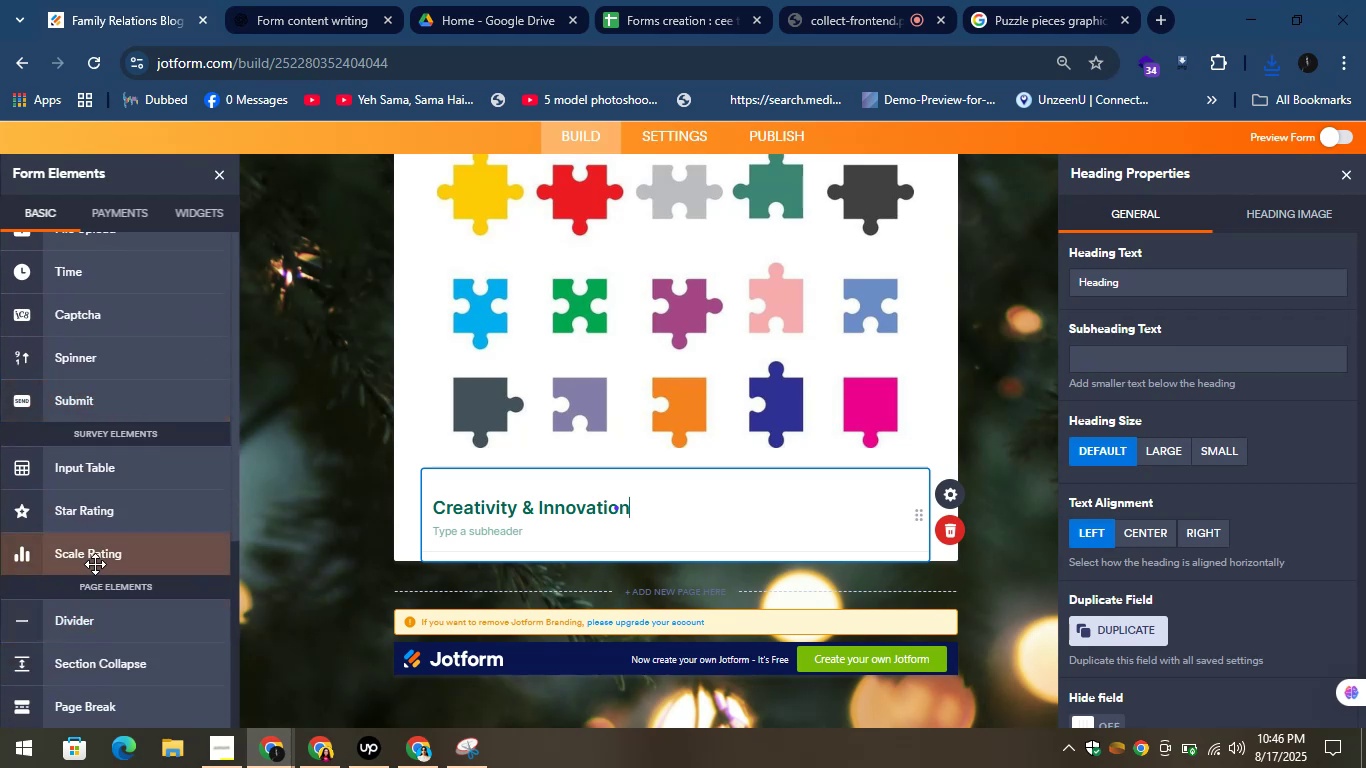 
right_click([465, 488])
 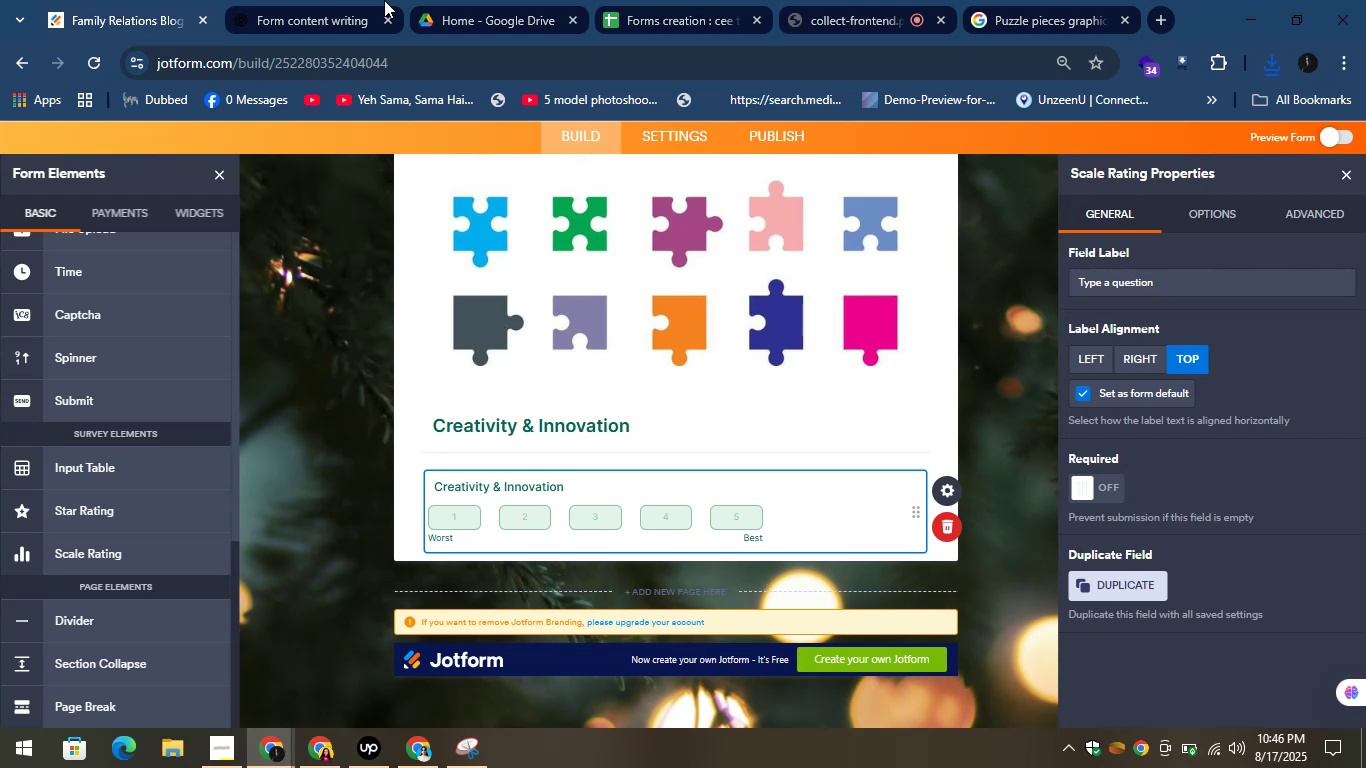 
left_click([316, 0])
 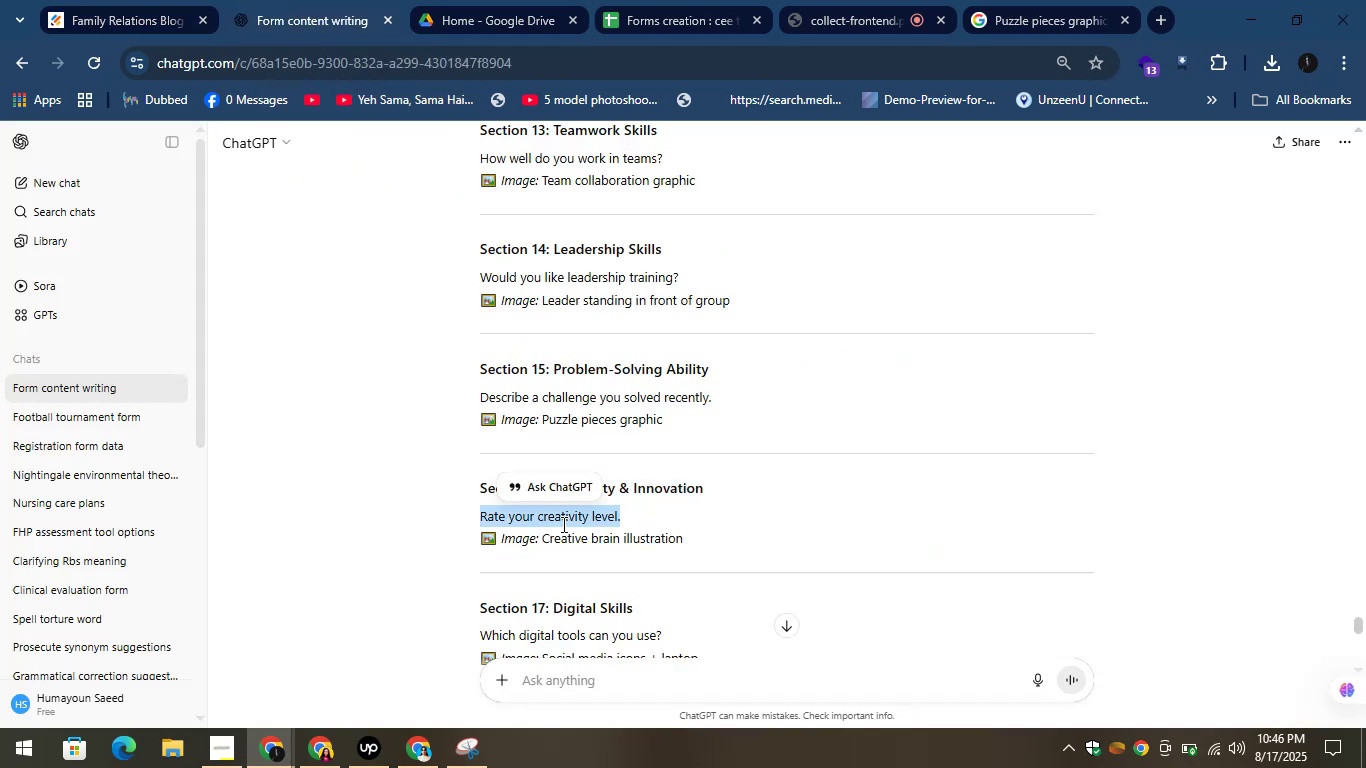 
right_click([560, 511])
 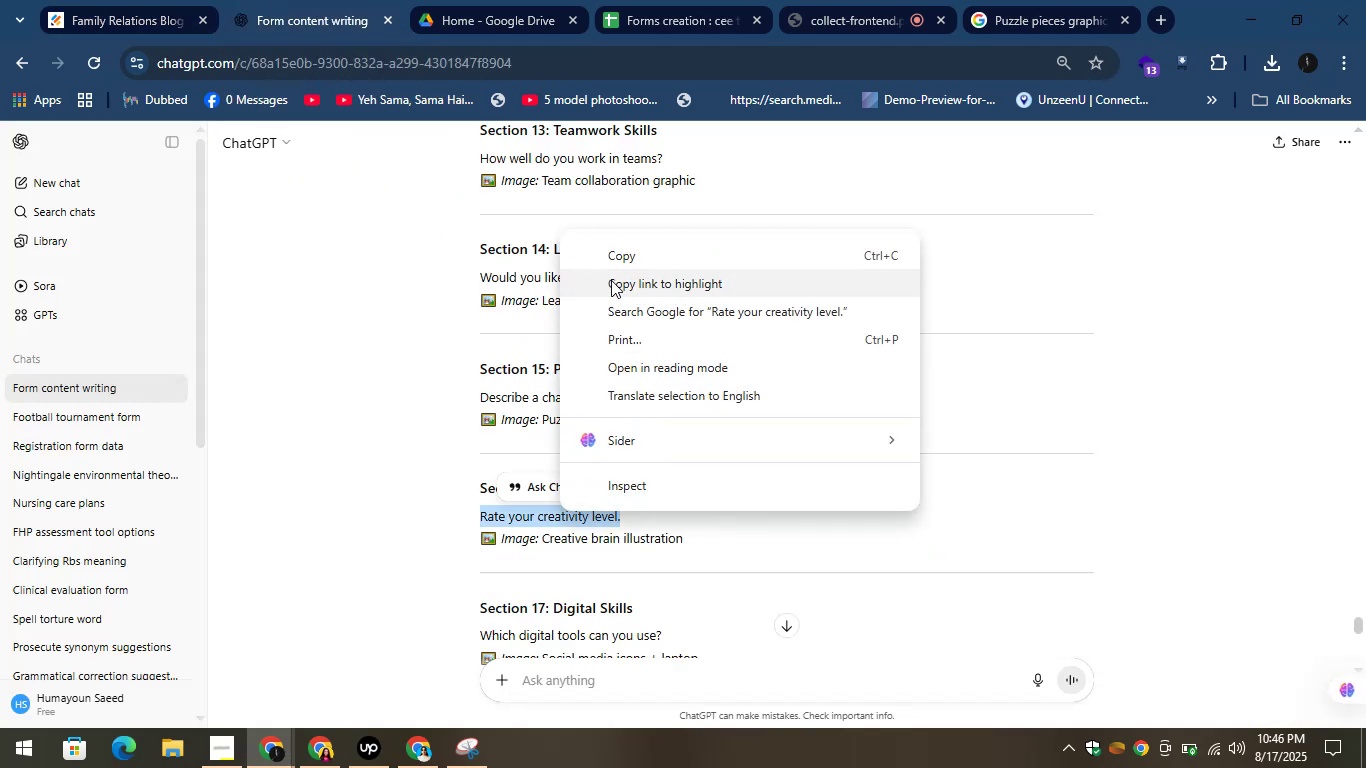 
left_click([604, 266])
 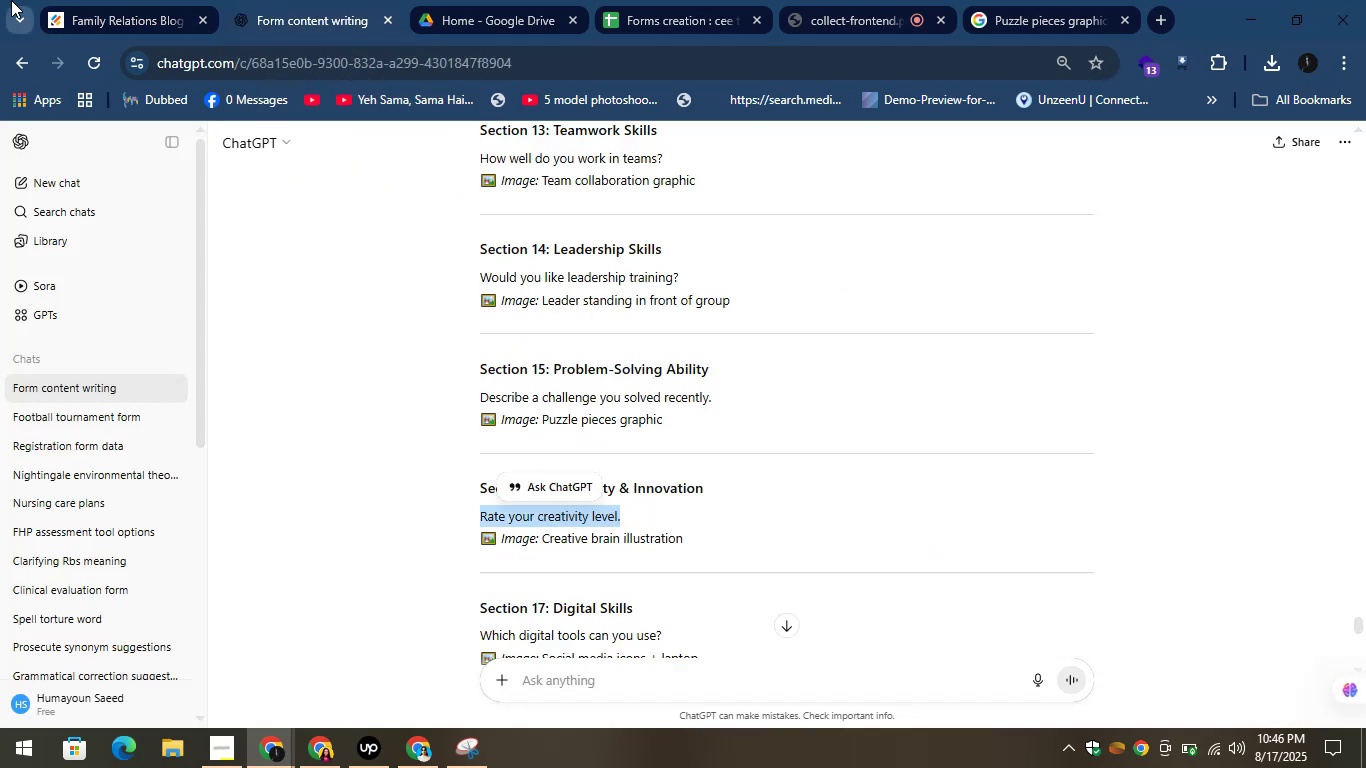 
left_click([75, 0])
 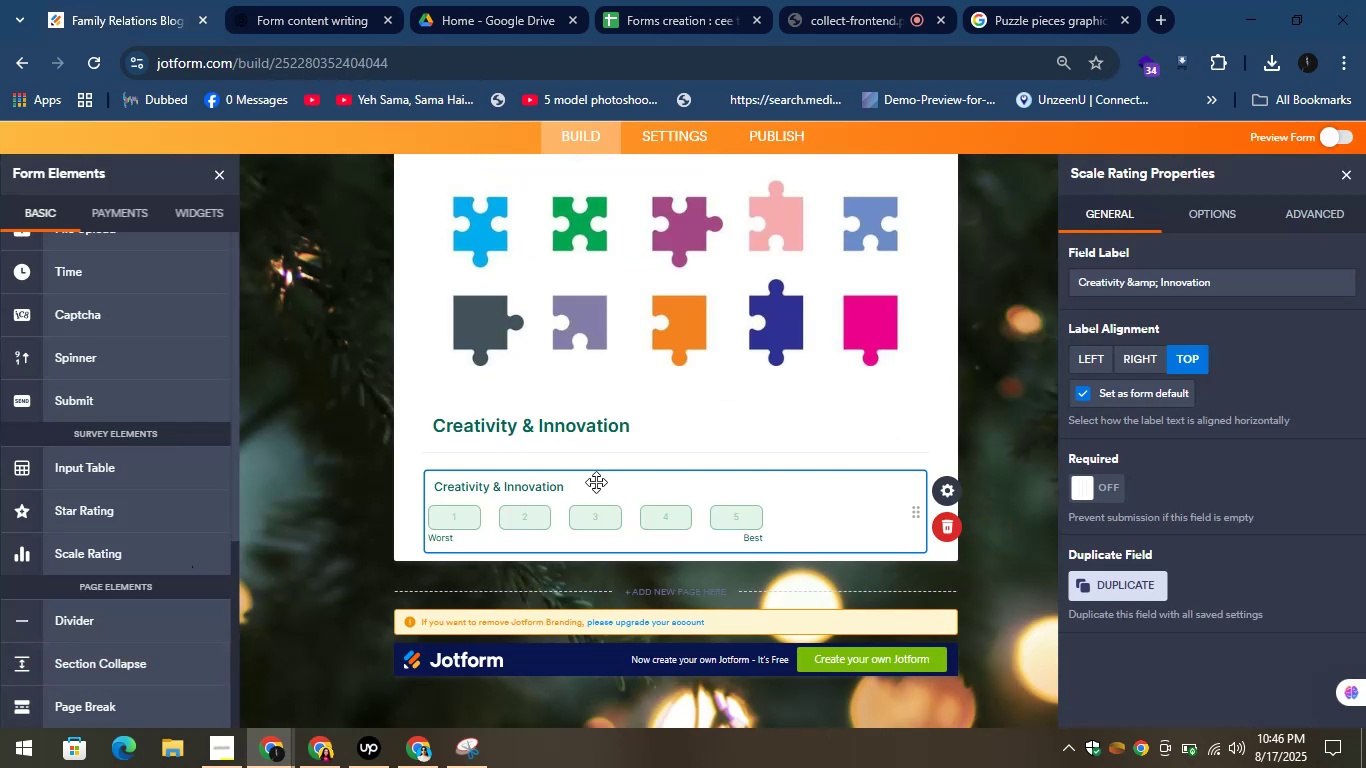 
left_click([584, 490])
 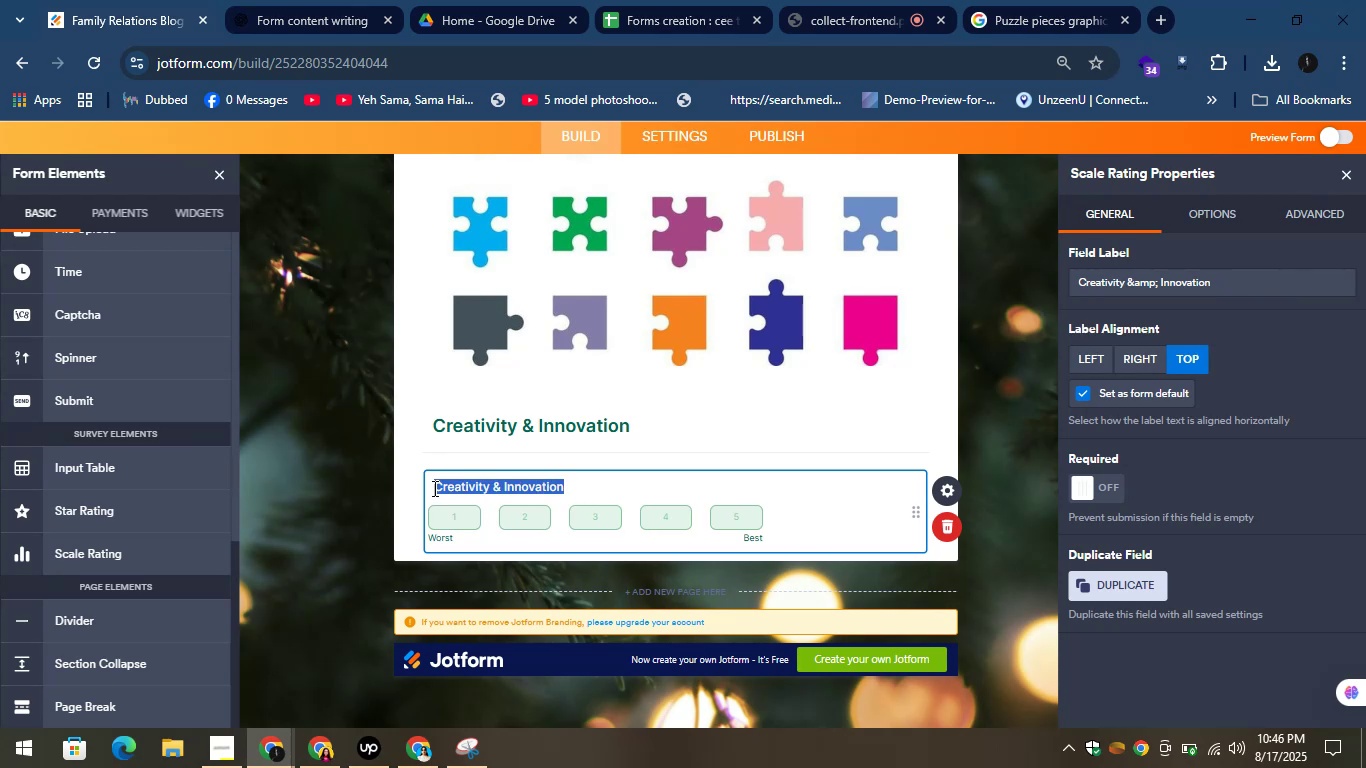 
right_click([432, 488])
 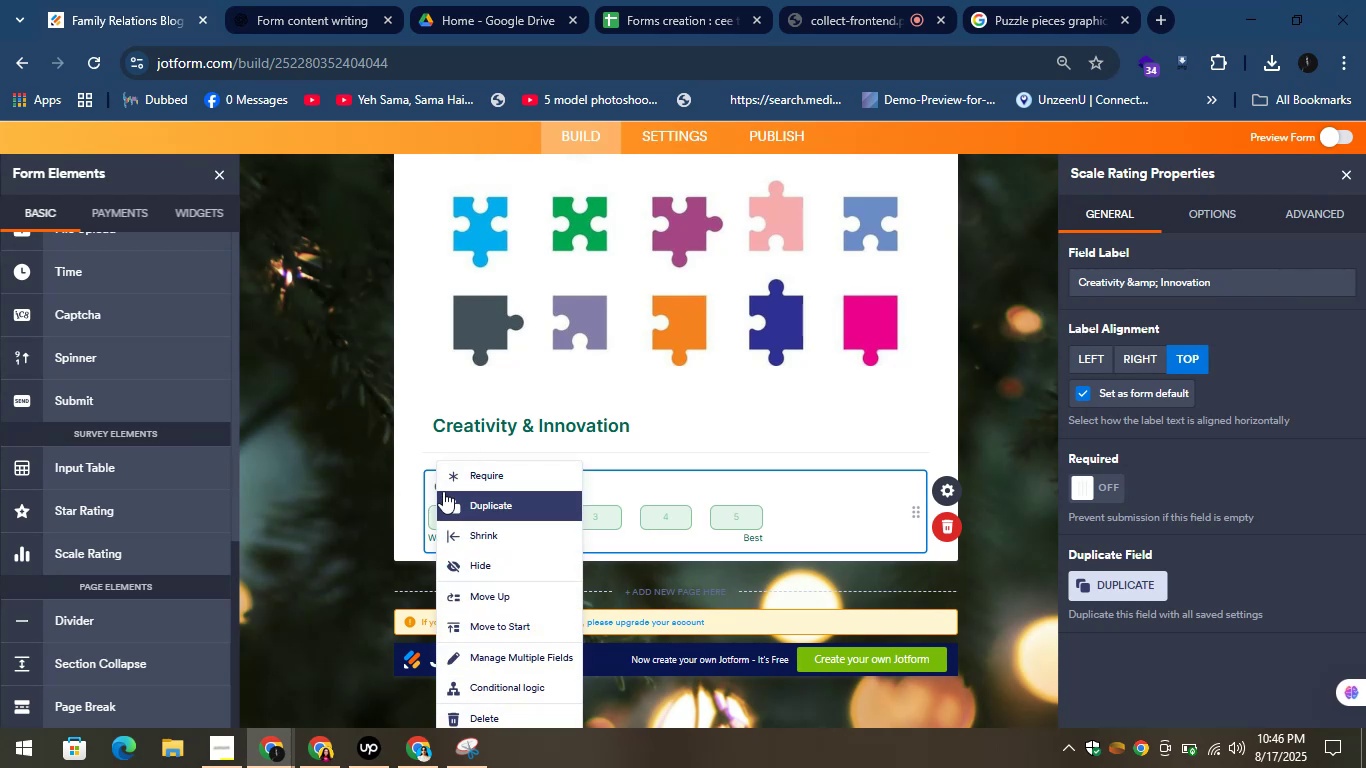 
left_click([433, 491])
 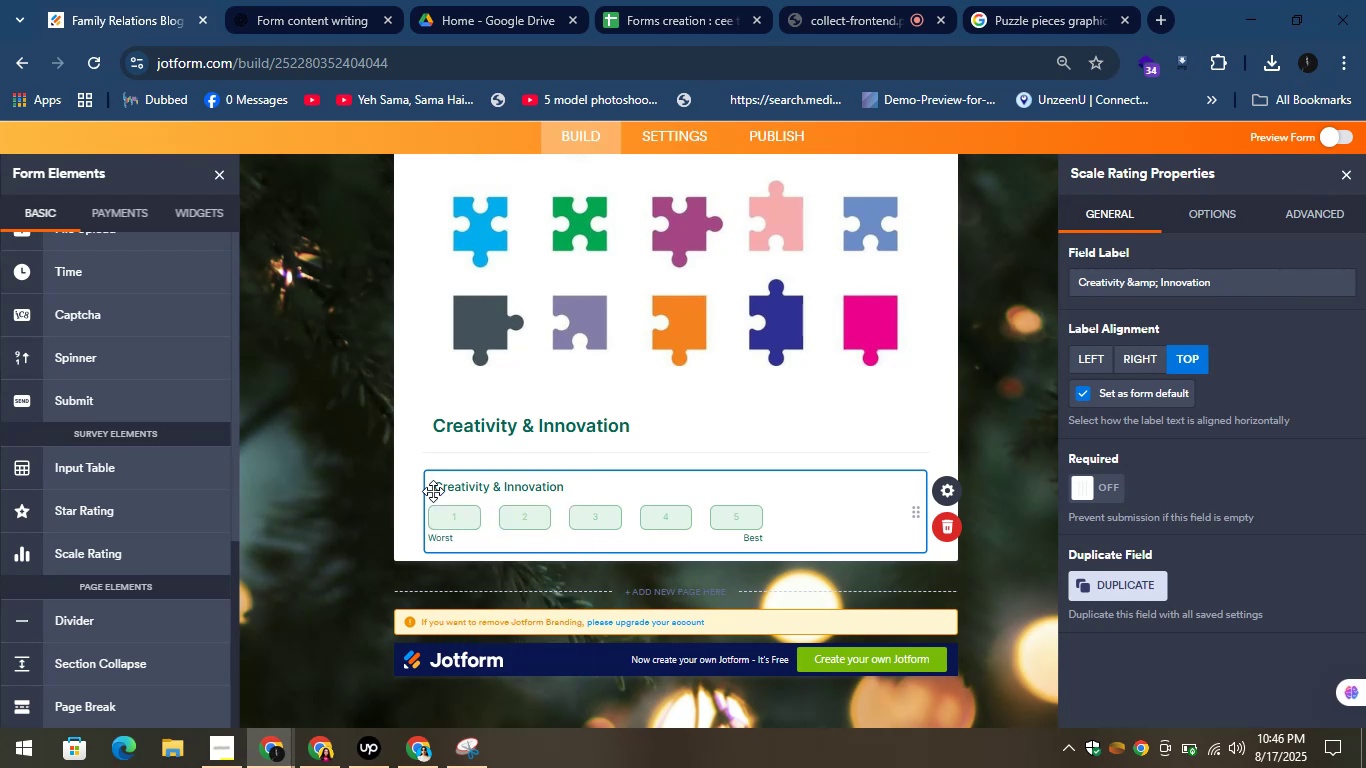 
double_click([436, 489])
 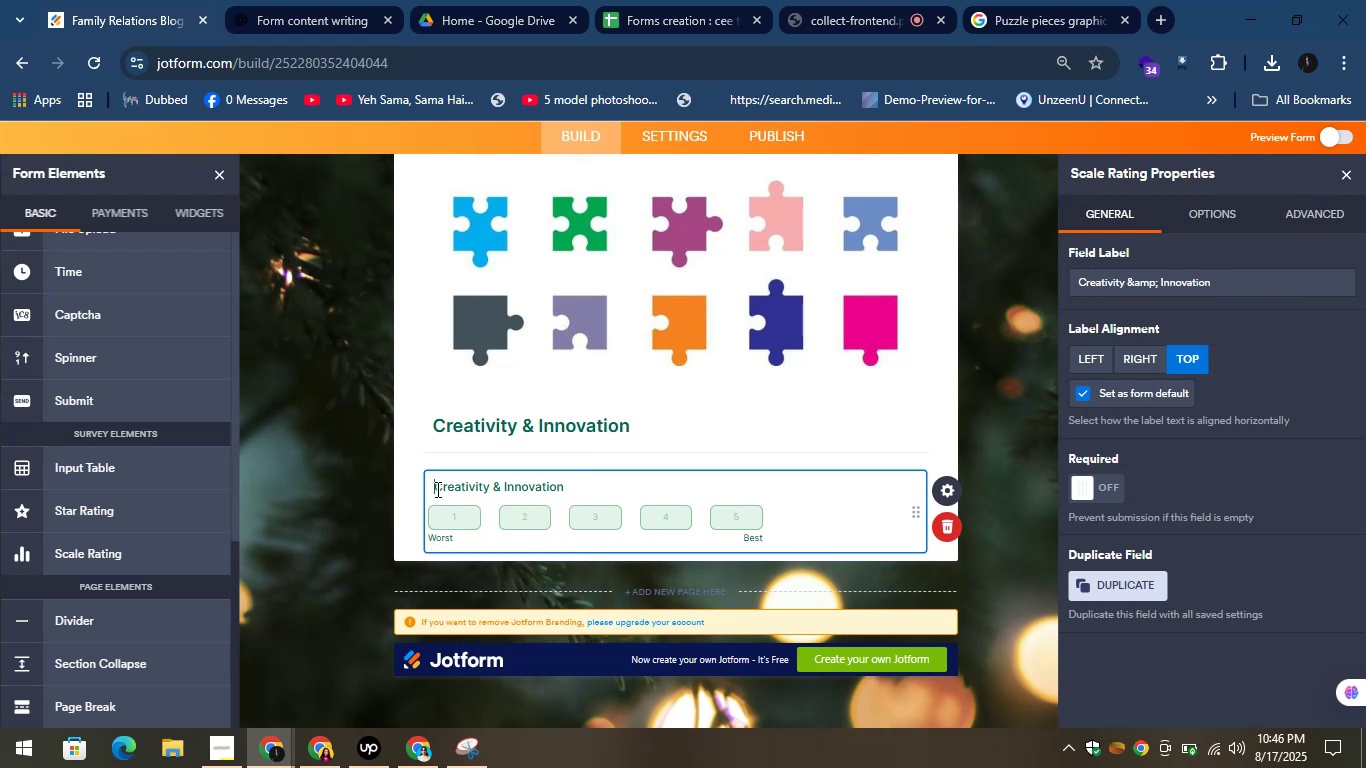 
left_click([436, 489])
 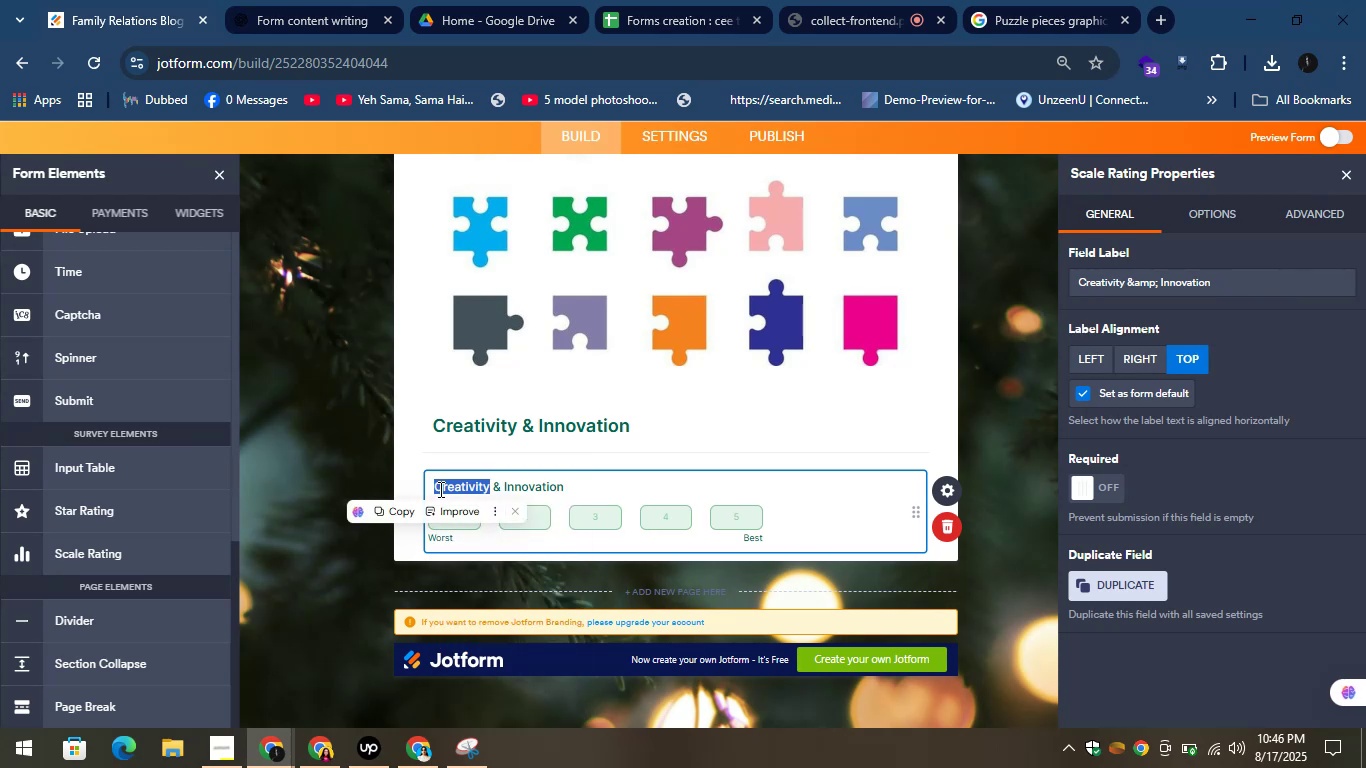 
double_click([439, 489])
 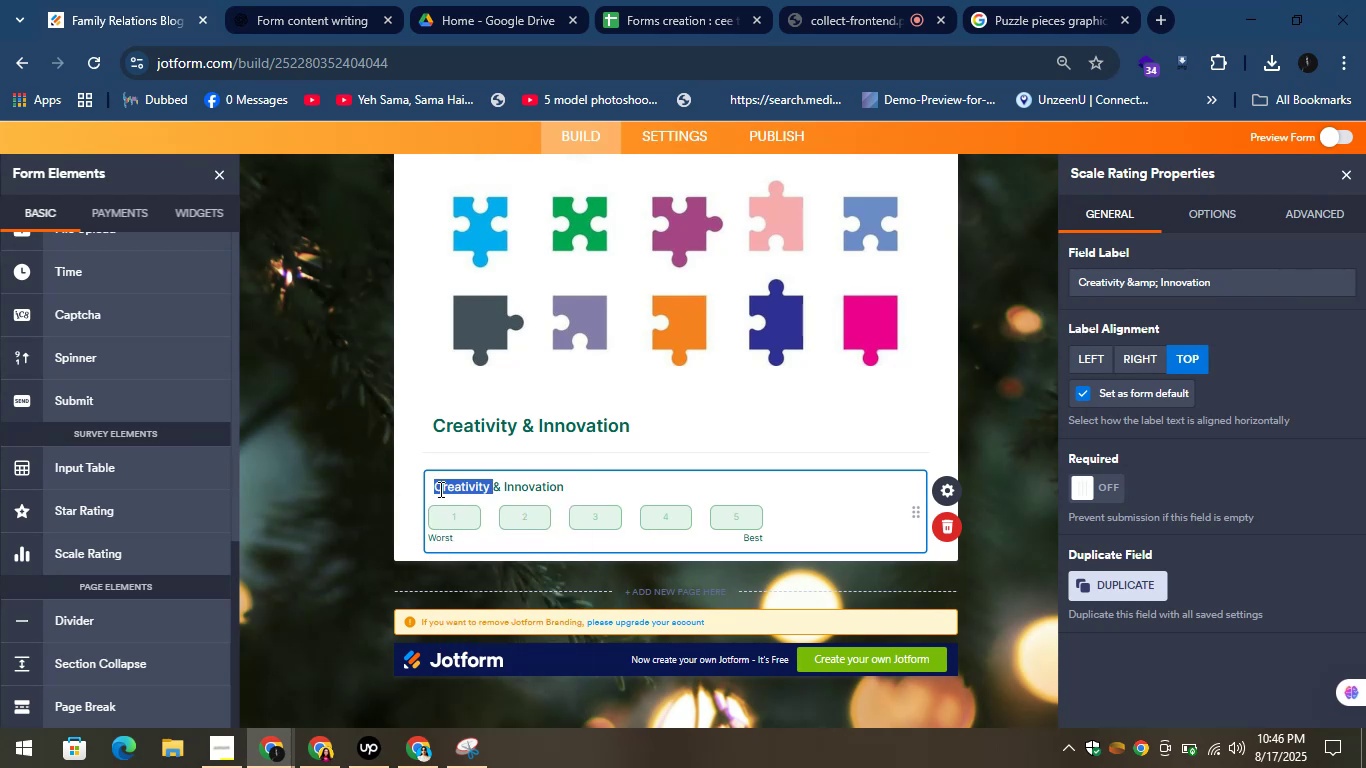 
left_click([439, 489])
 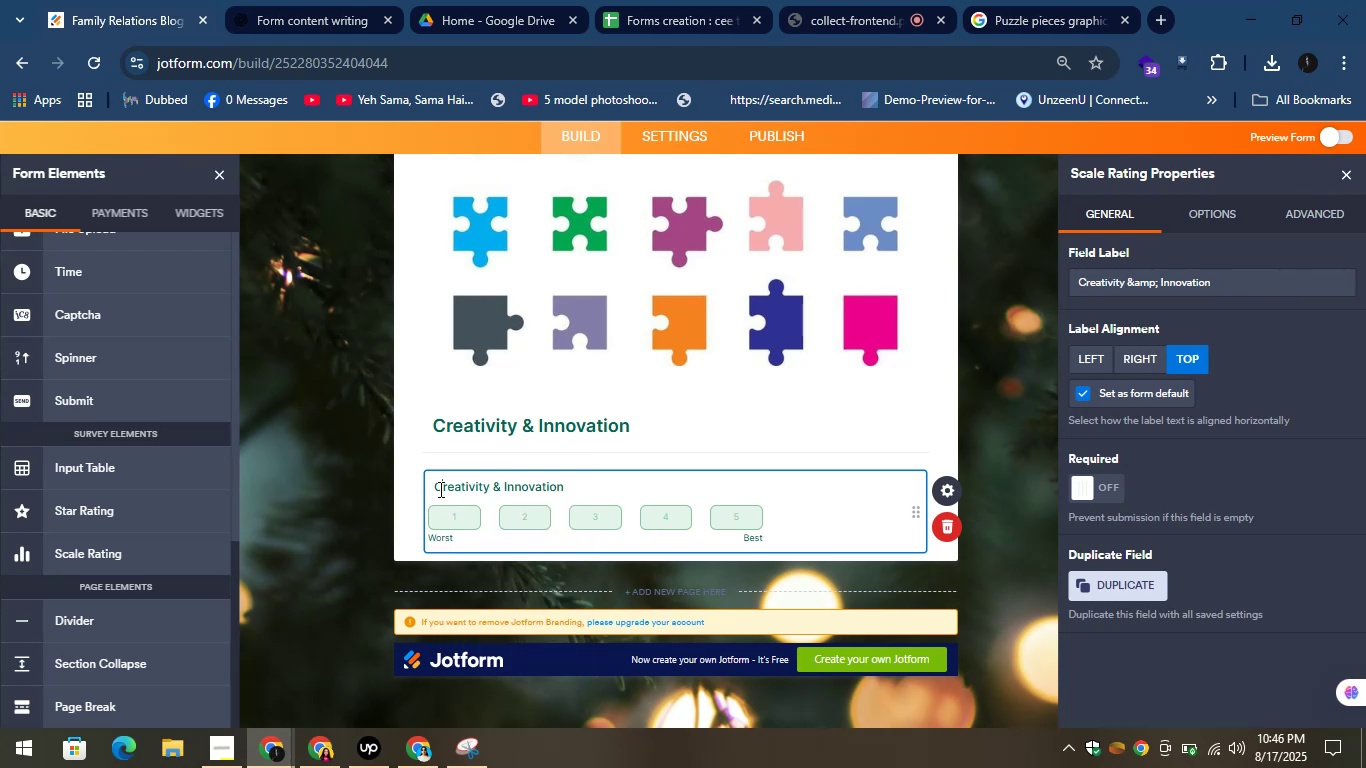 
double_click([439, 489])
 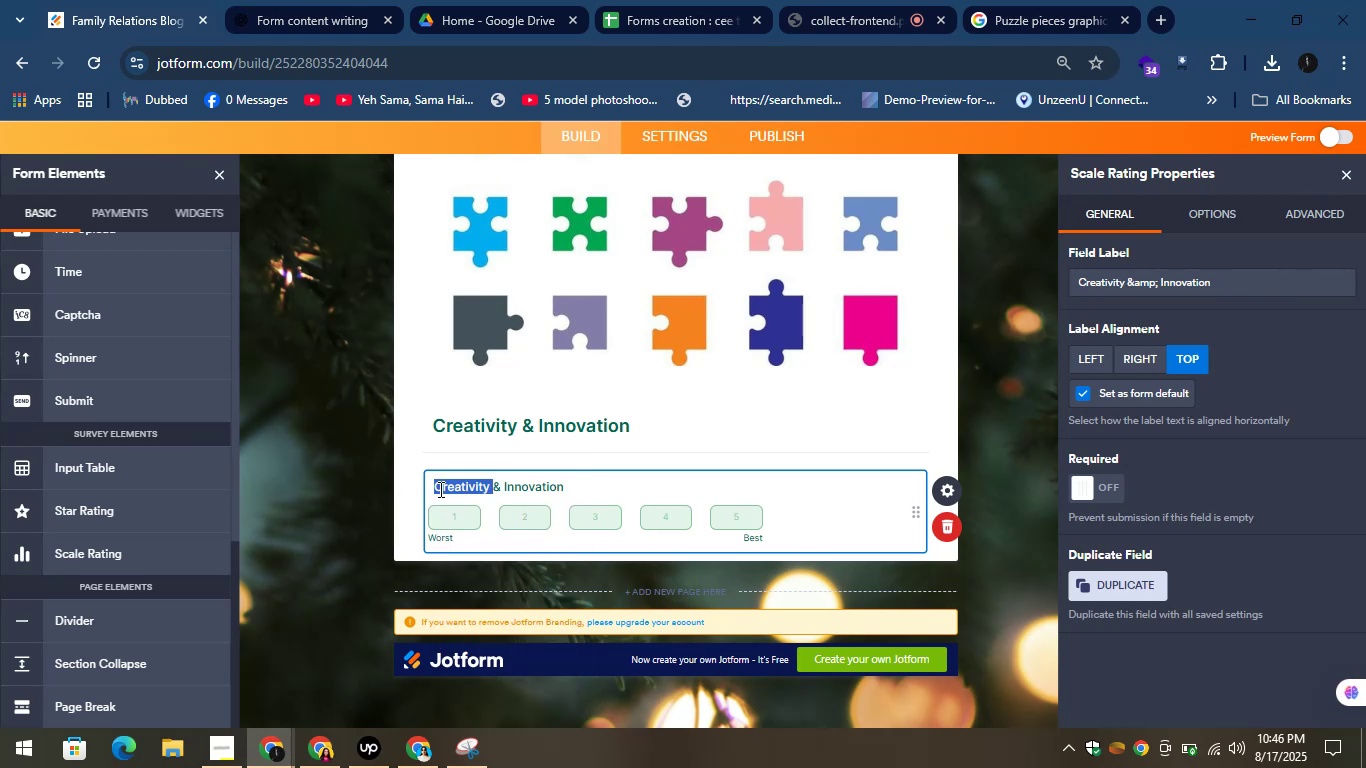 
triple_click([439, 489])
 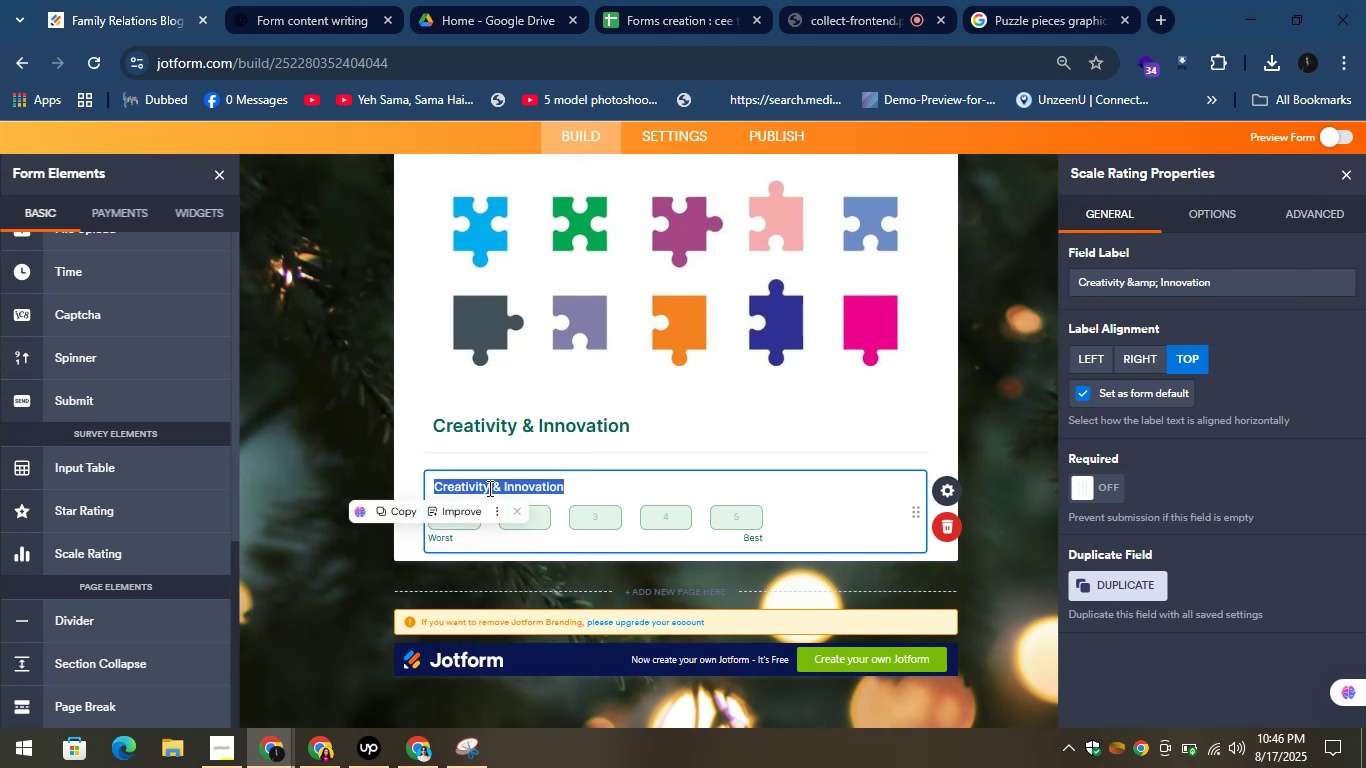 
right_click([485, 486])
 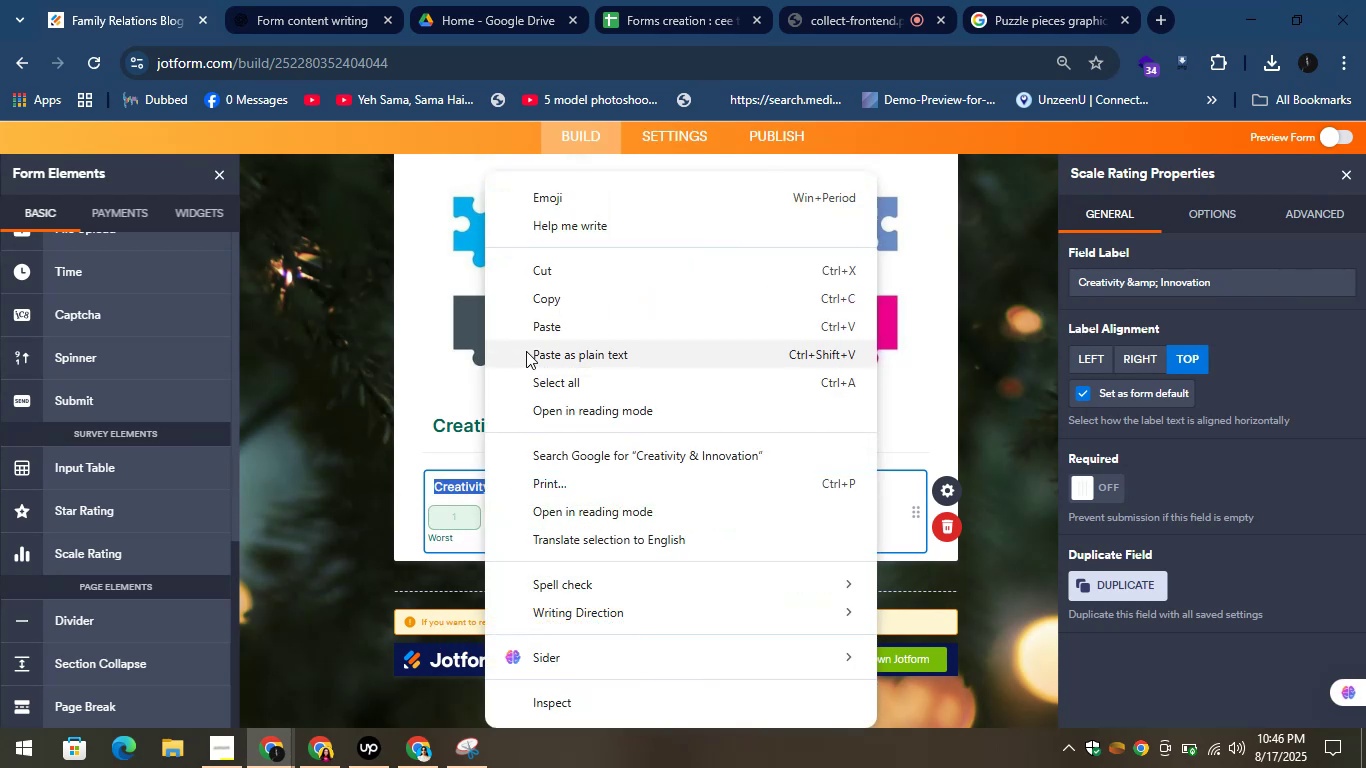 
left_click([530, 335])
 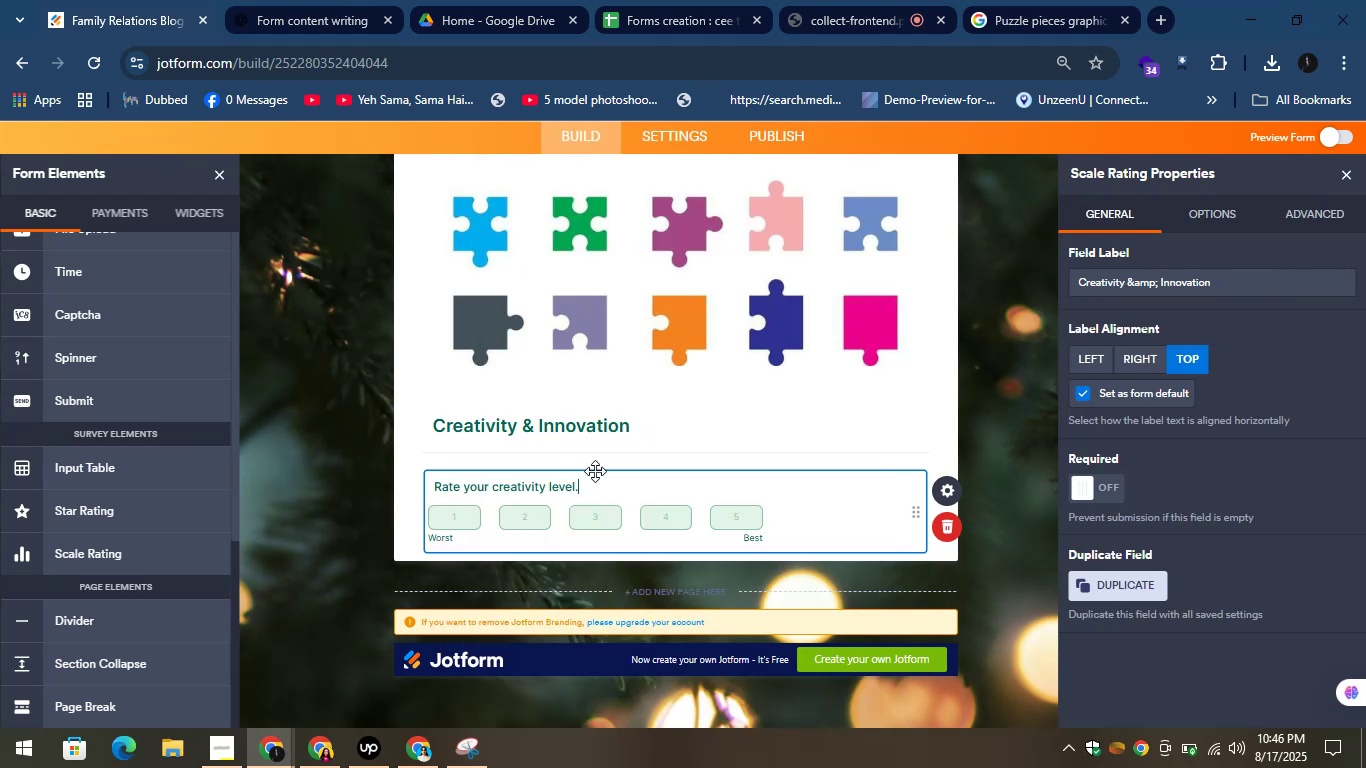 
left_click([300, 0])
 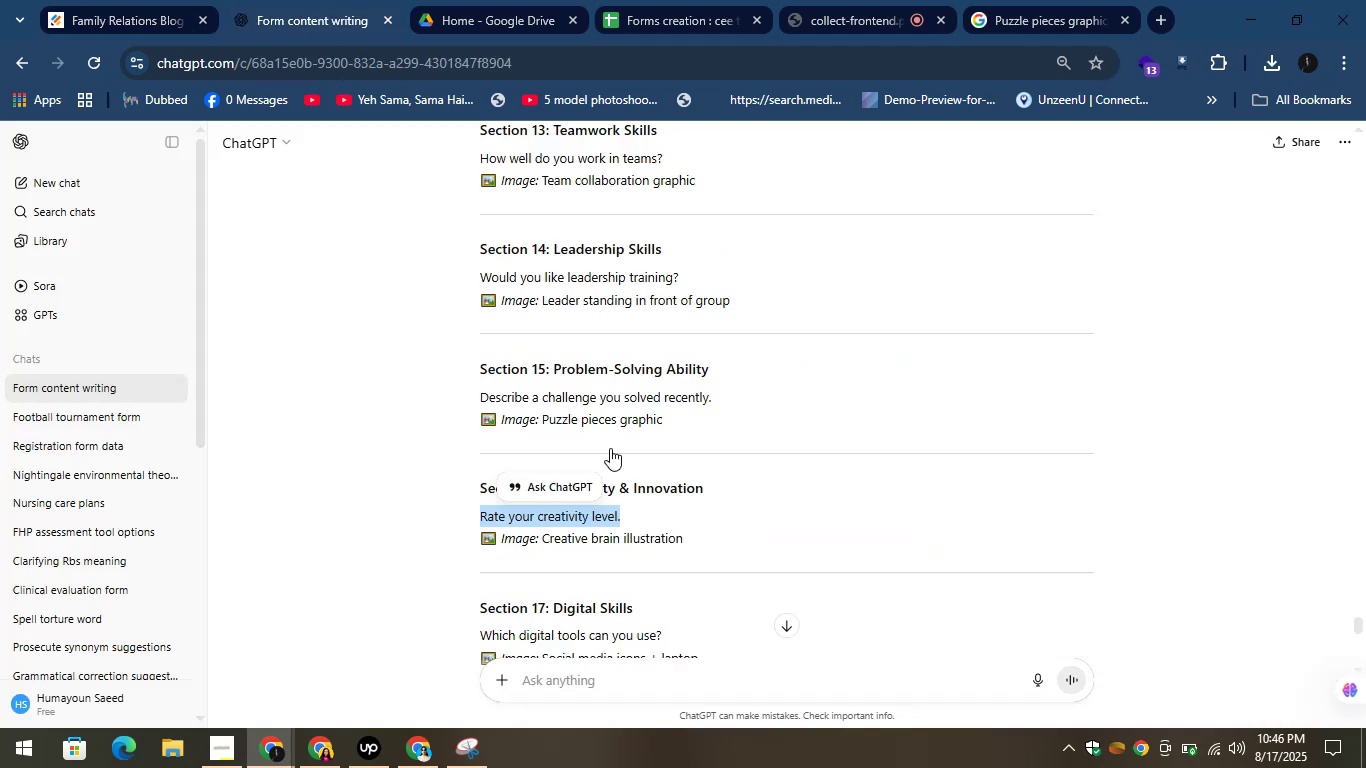 
scroll: coordinate [605, 483], scroll_direction: down, amount: 2.0
 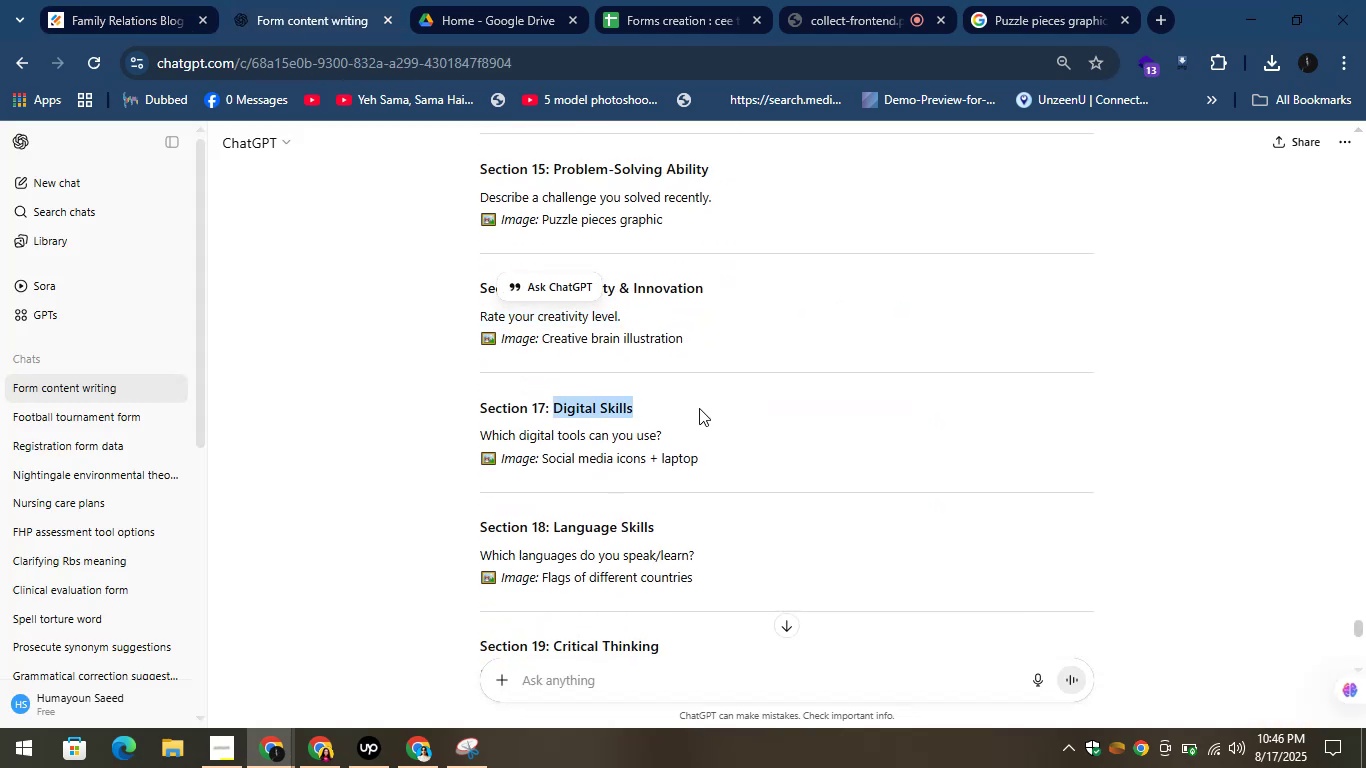 
right_click([600, 413])
 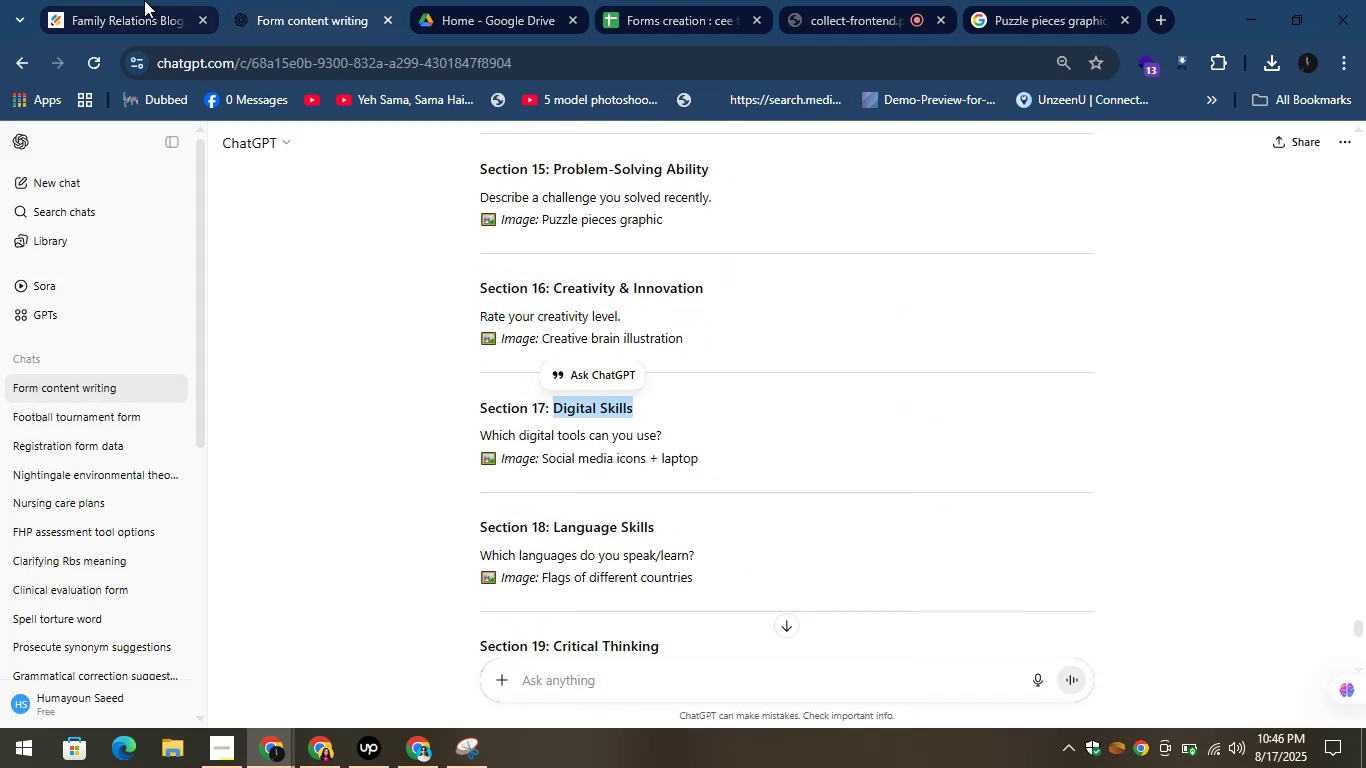 
left_click([254, 0])
 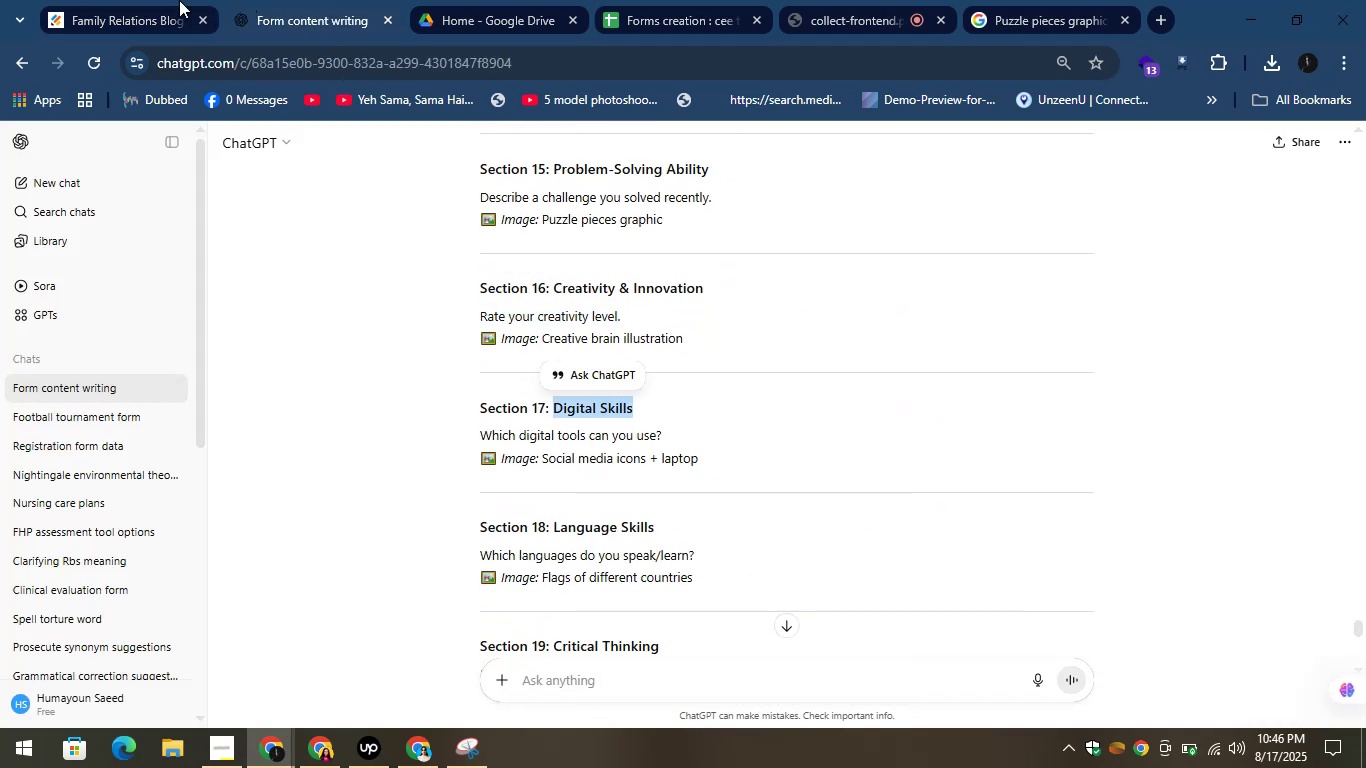 
left_click([131, 0])
 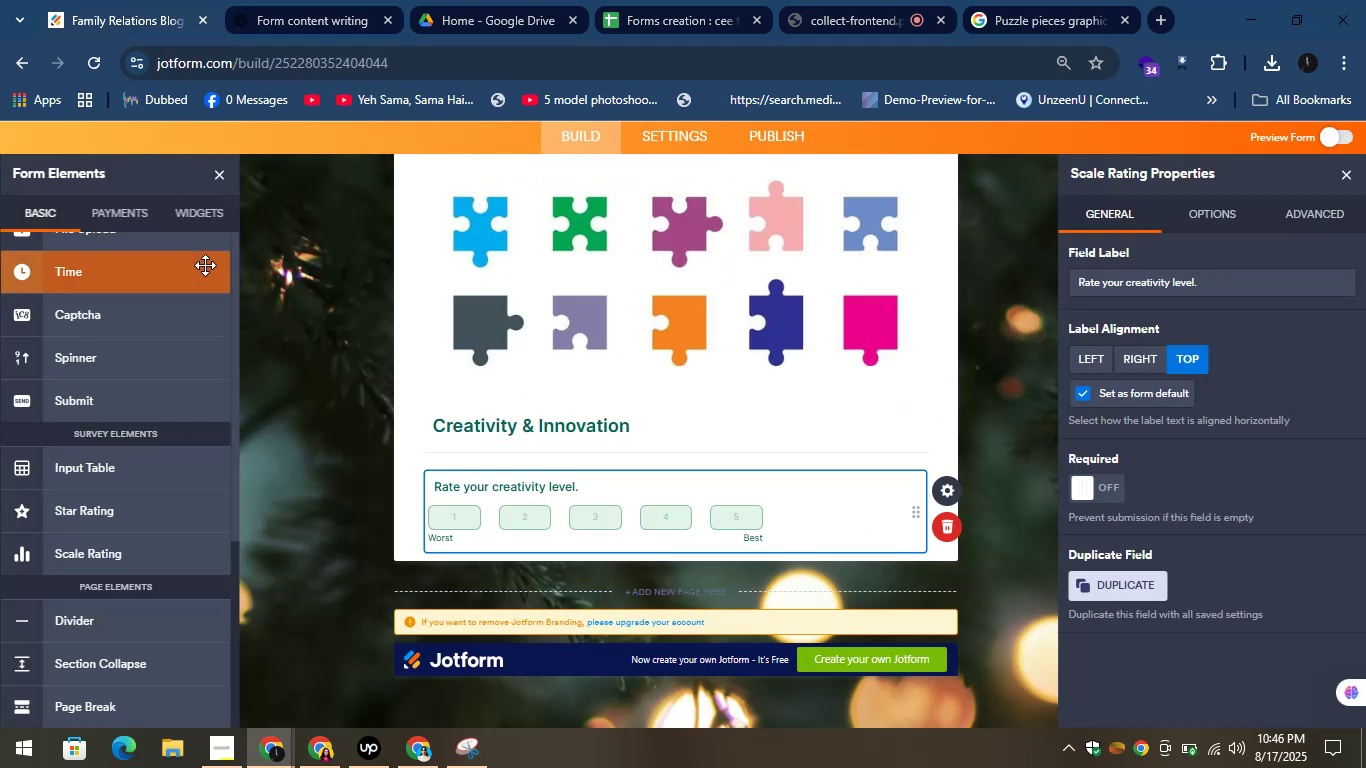 
scroll: coordinate [144, 261], scroll_direction: up, amount: 10.0
 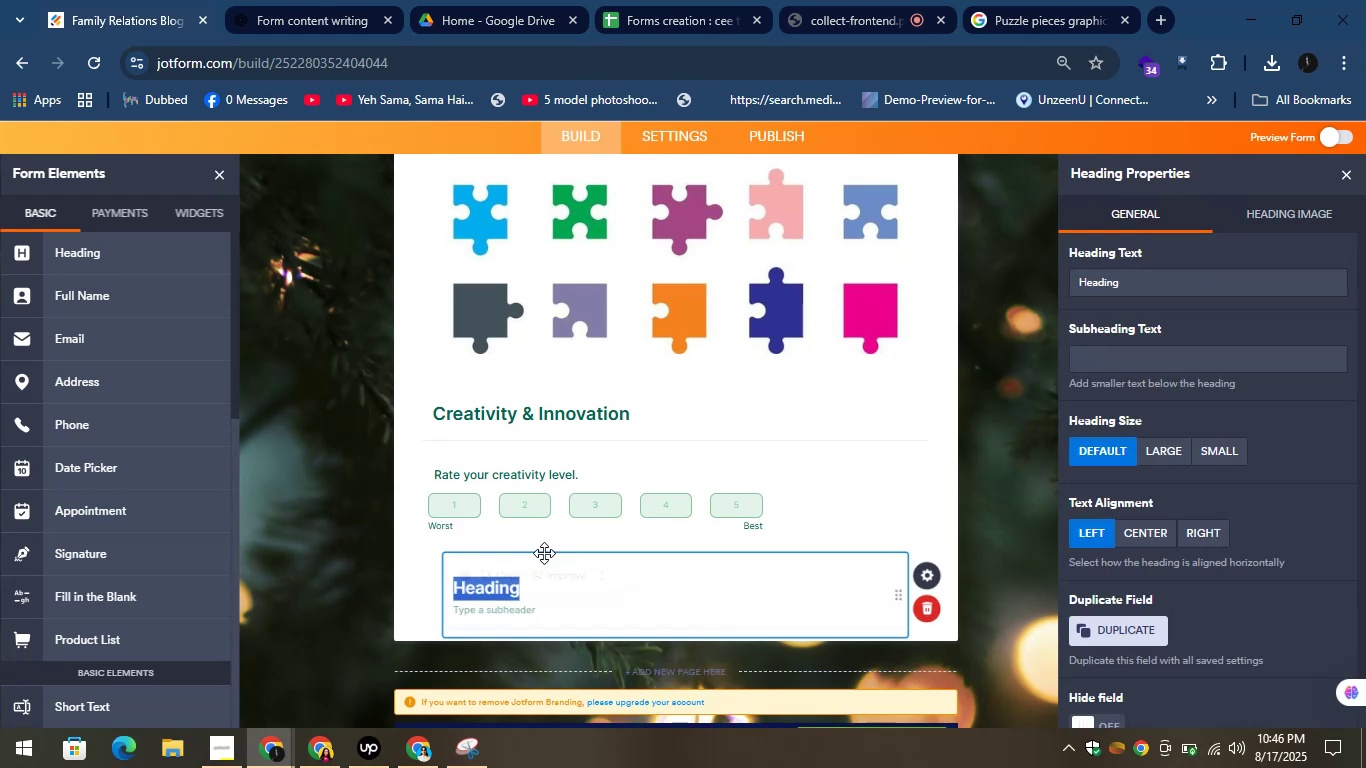 
right_click([468, 501])
 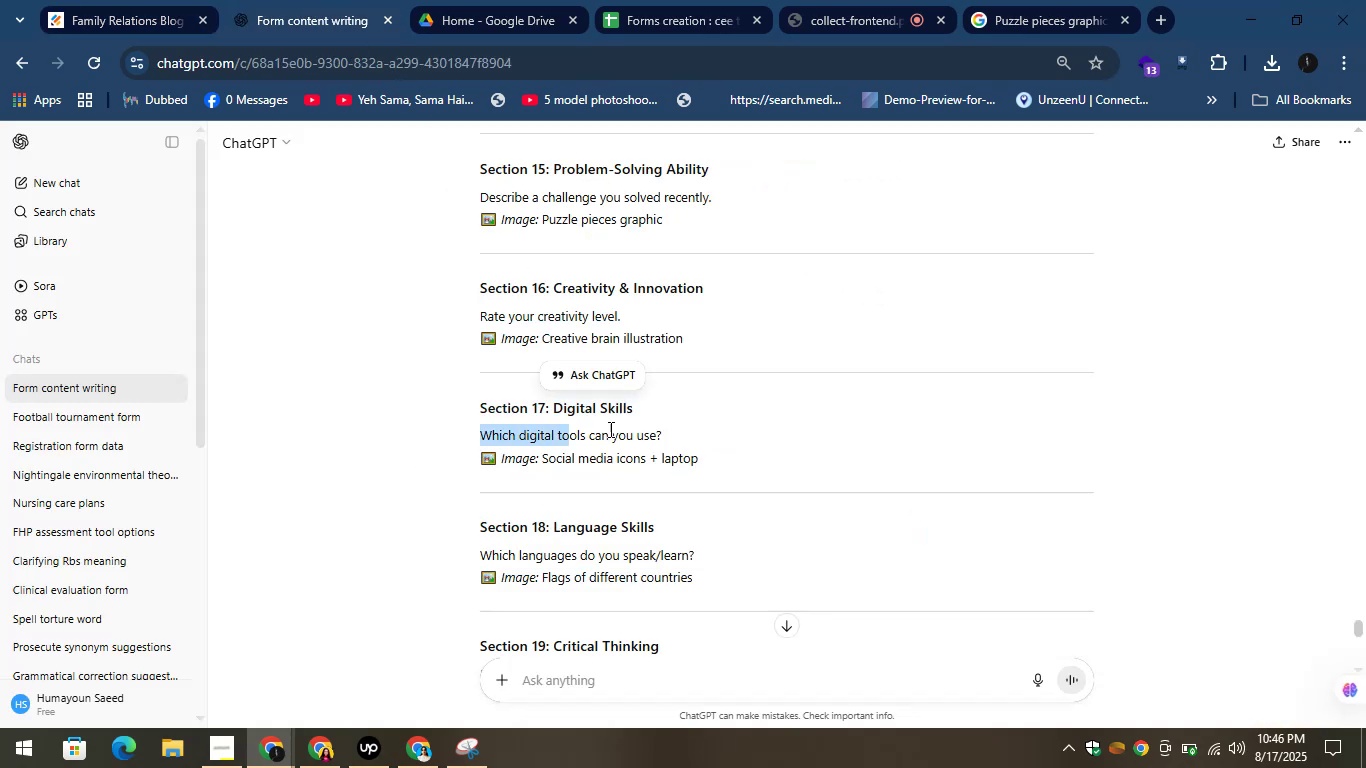 
wait(7.18)
 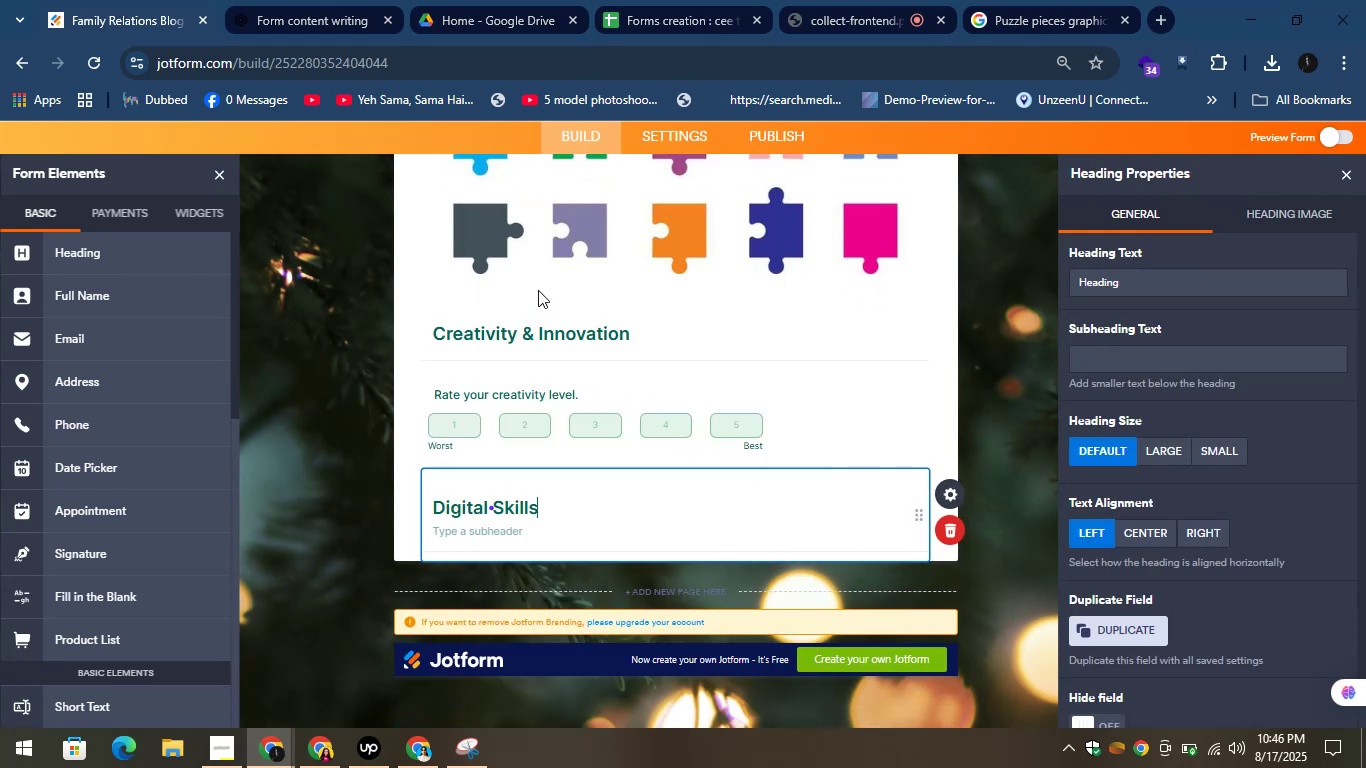 
left_click([707, 472])
 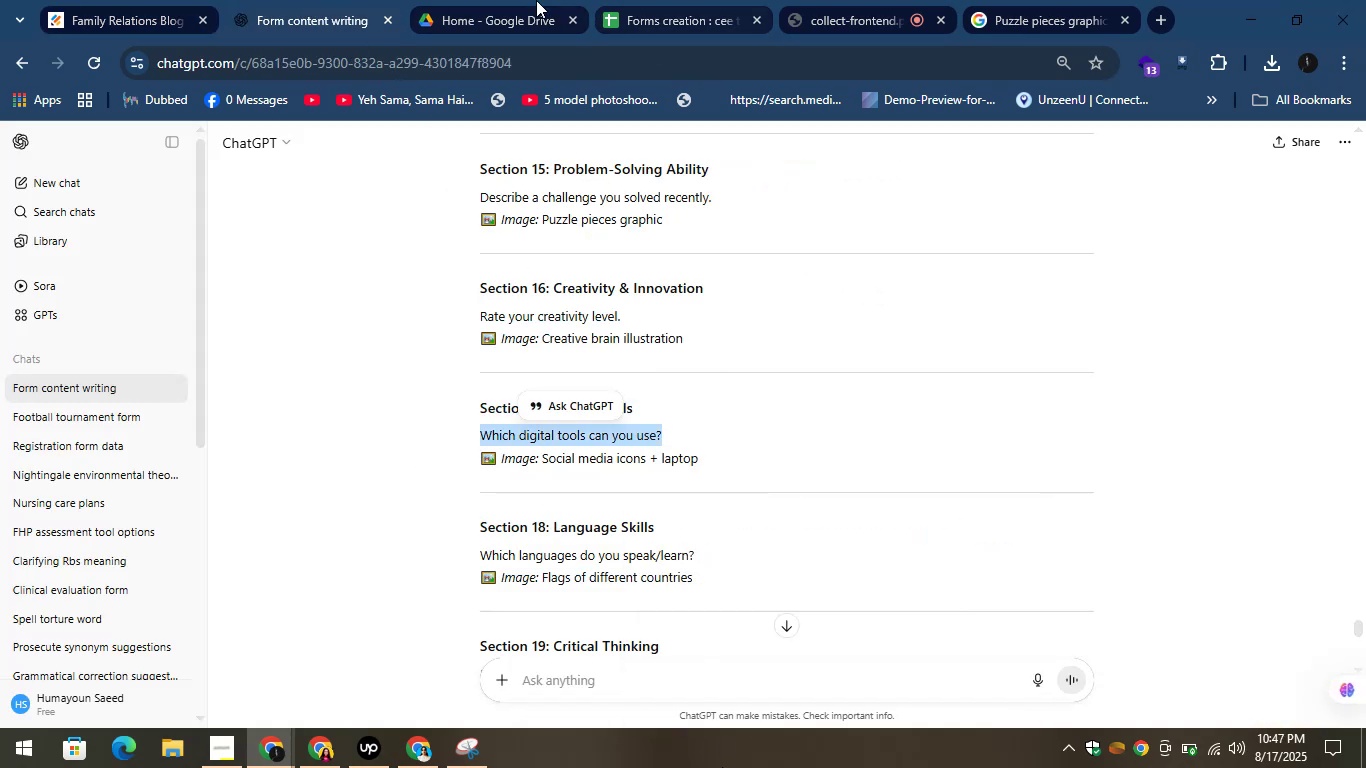 
left_click([335, 0])
 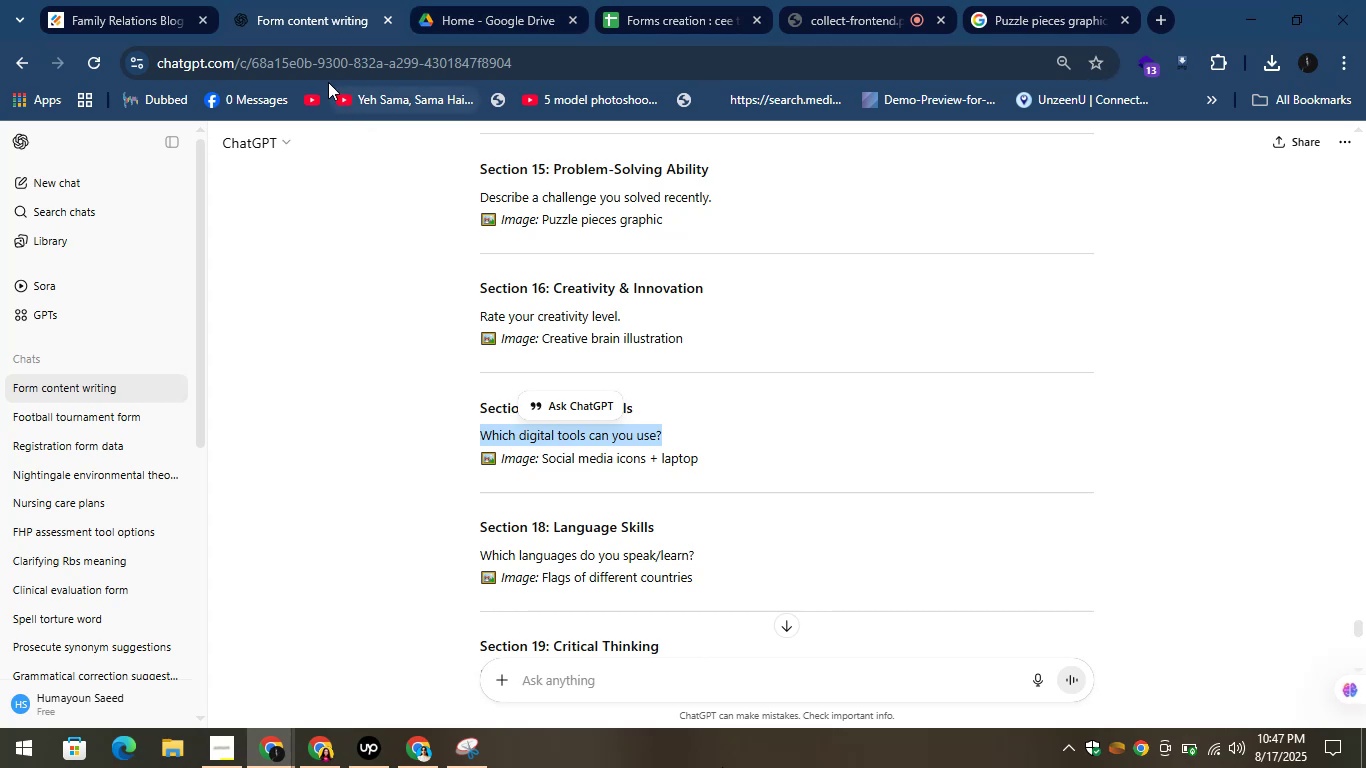 
left_click([270, 8])
 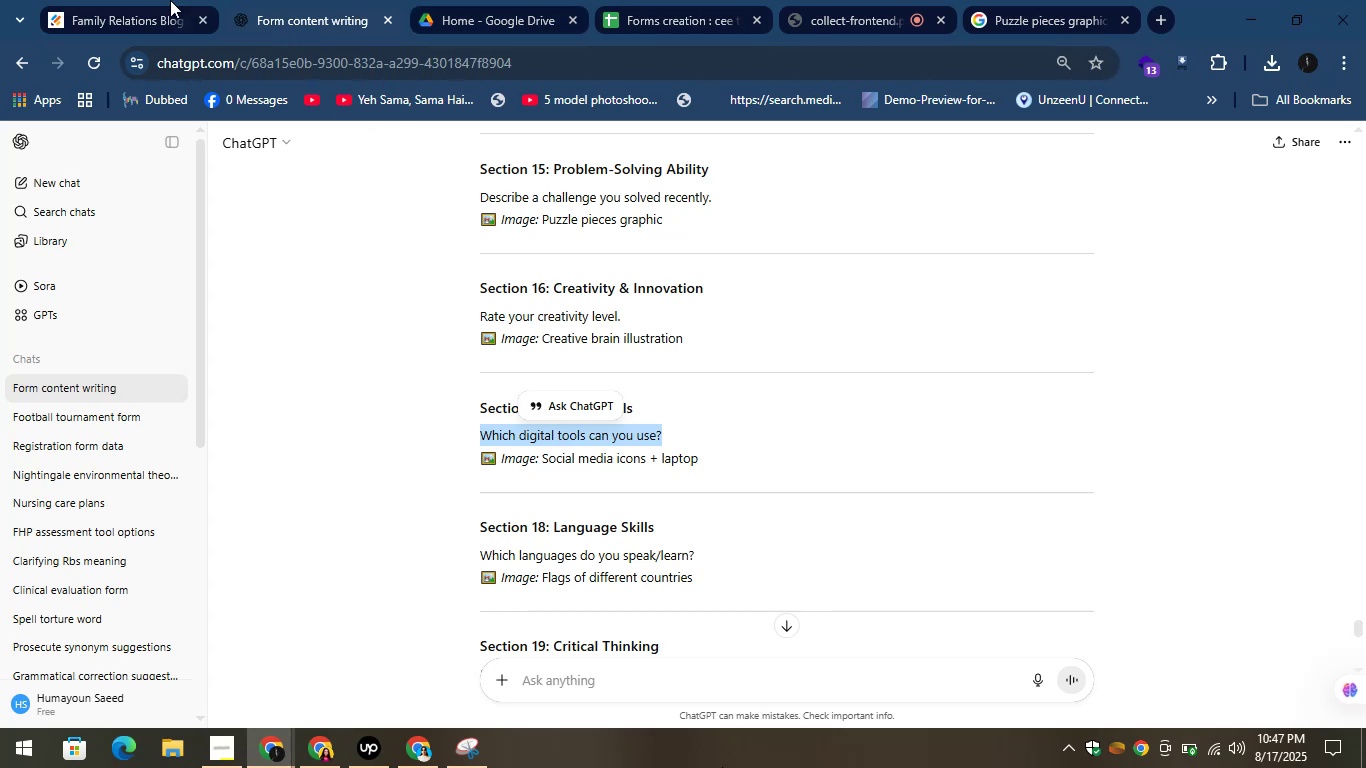 
left_click([148, 0])
 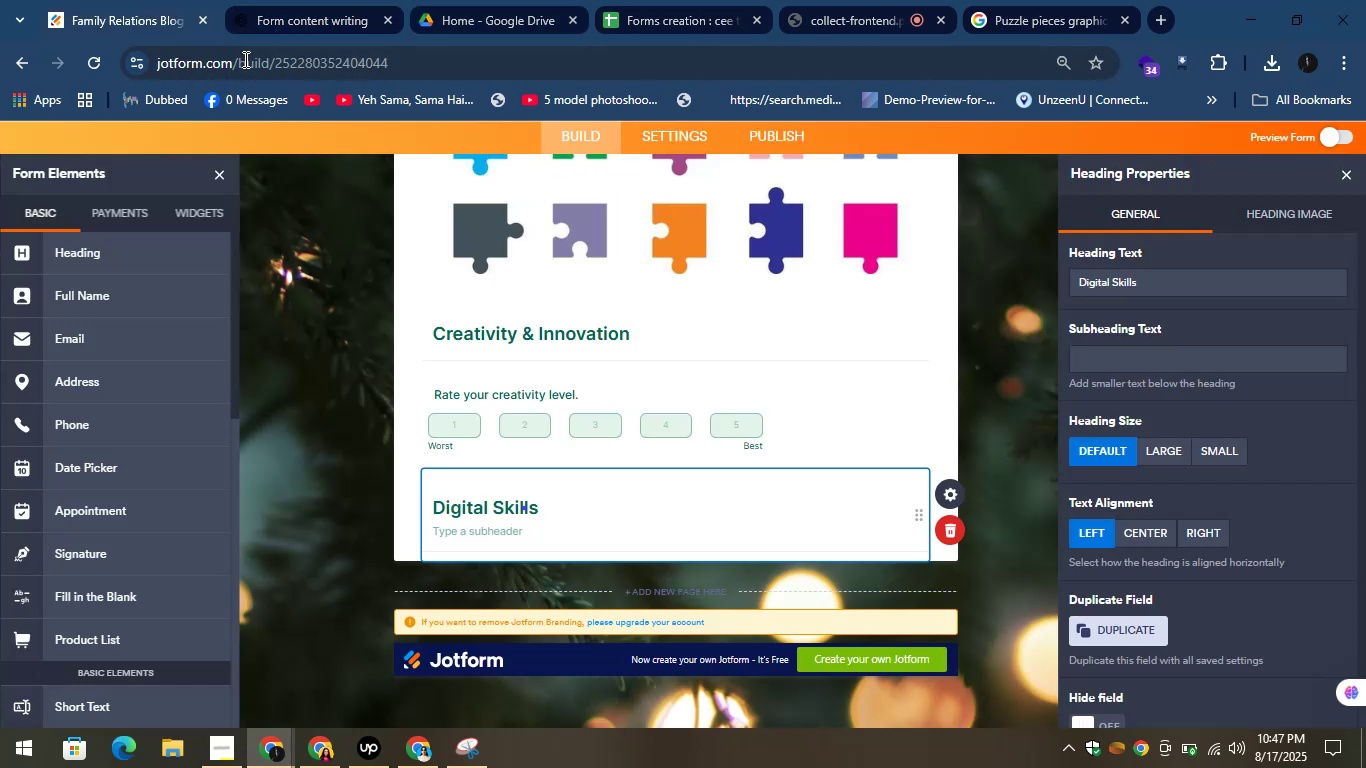 
left_click([271, 0])
 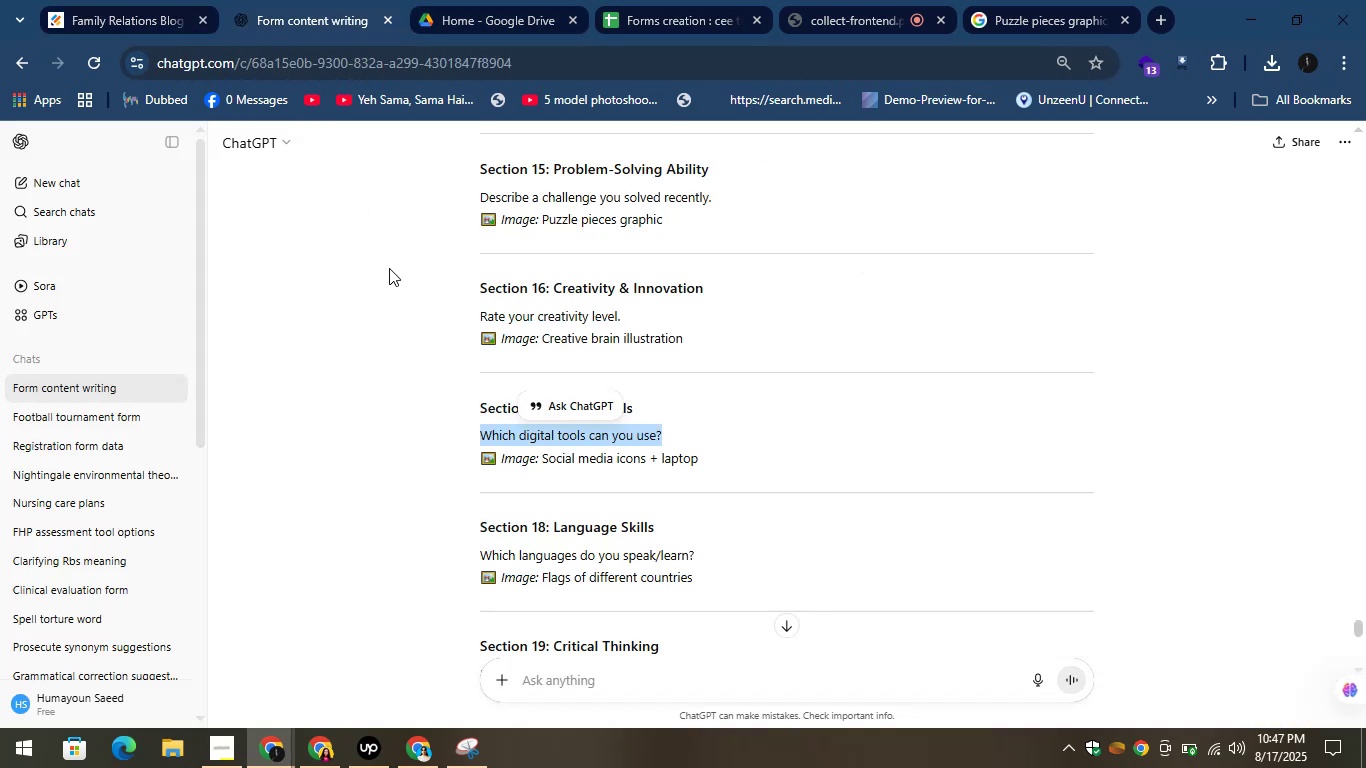 
left_click([109, 0])
 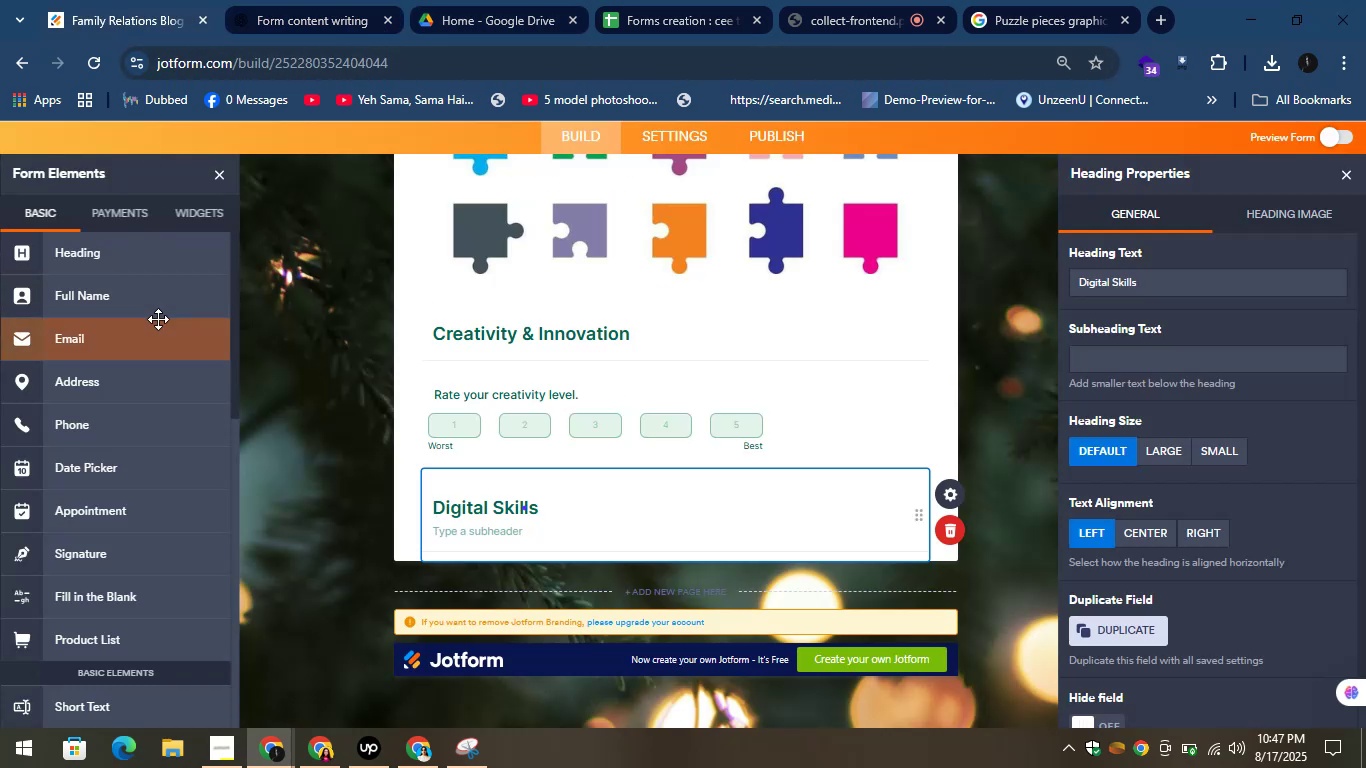 
scroll: coordinate [160, 333], scroll_direction: down, amount: 1.0
 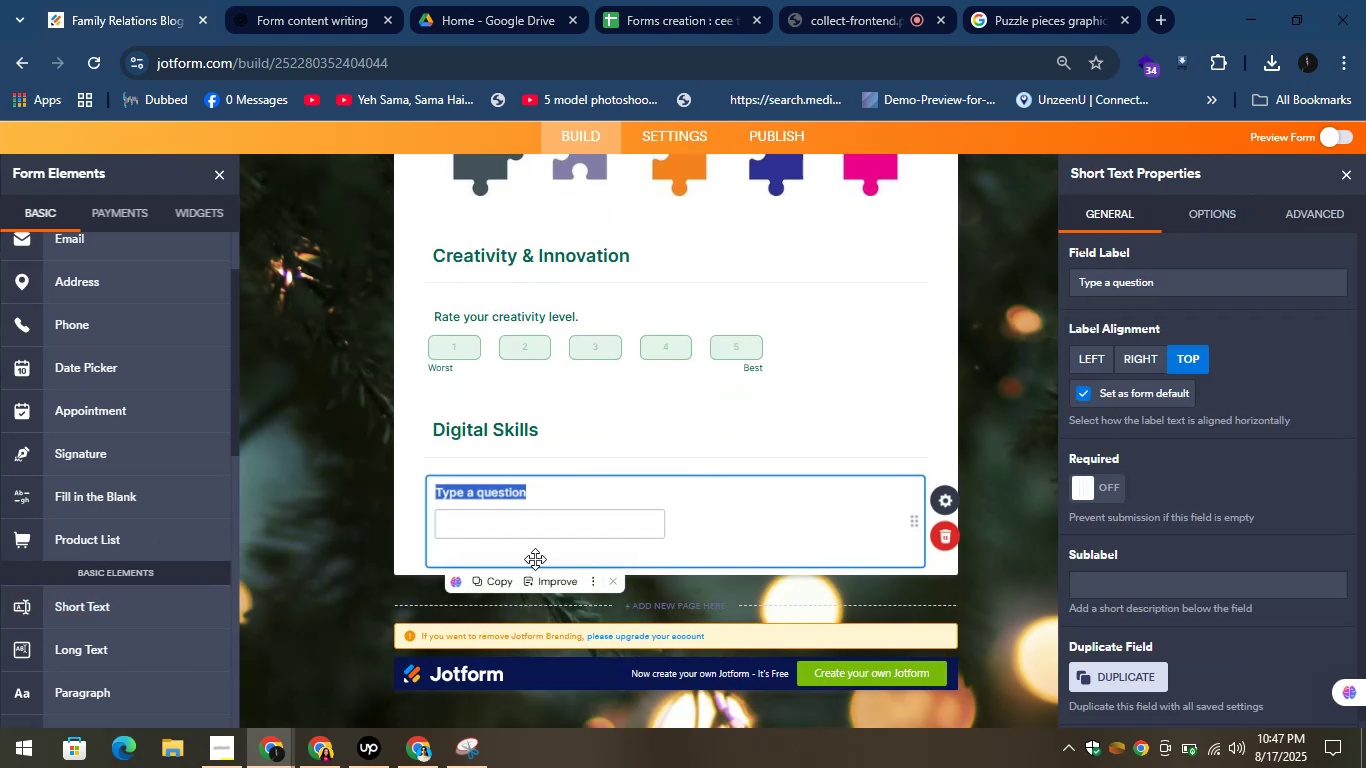 
right_click([487, 482])
 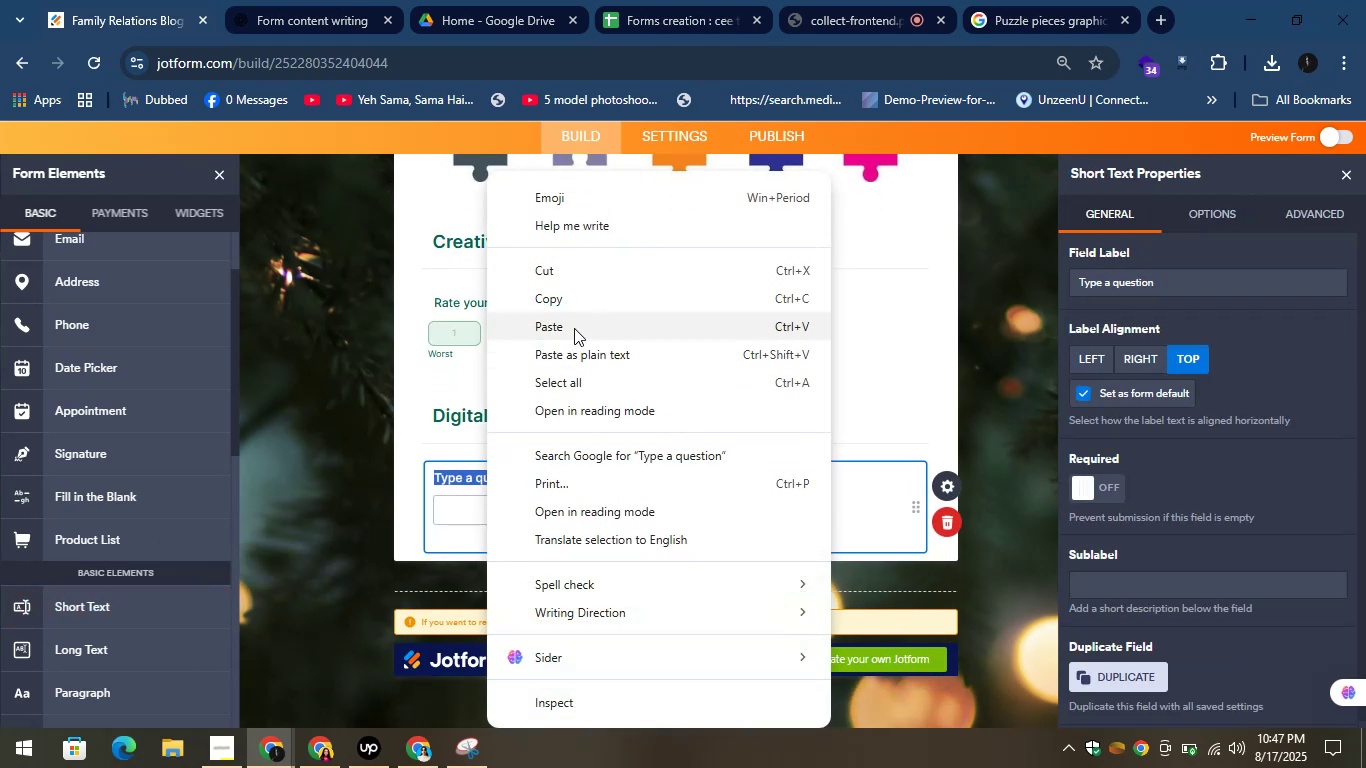 
left_click([574, 328])
 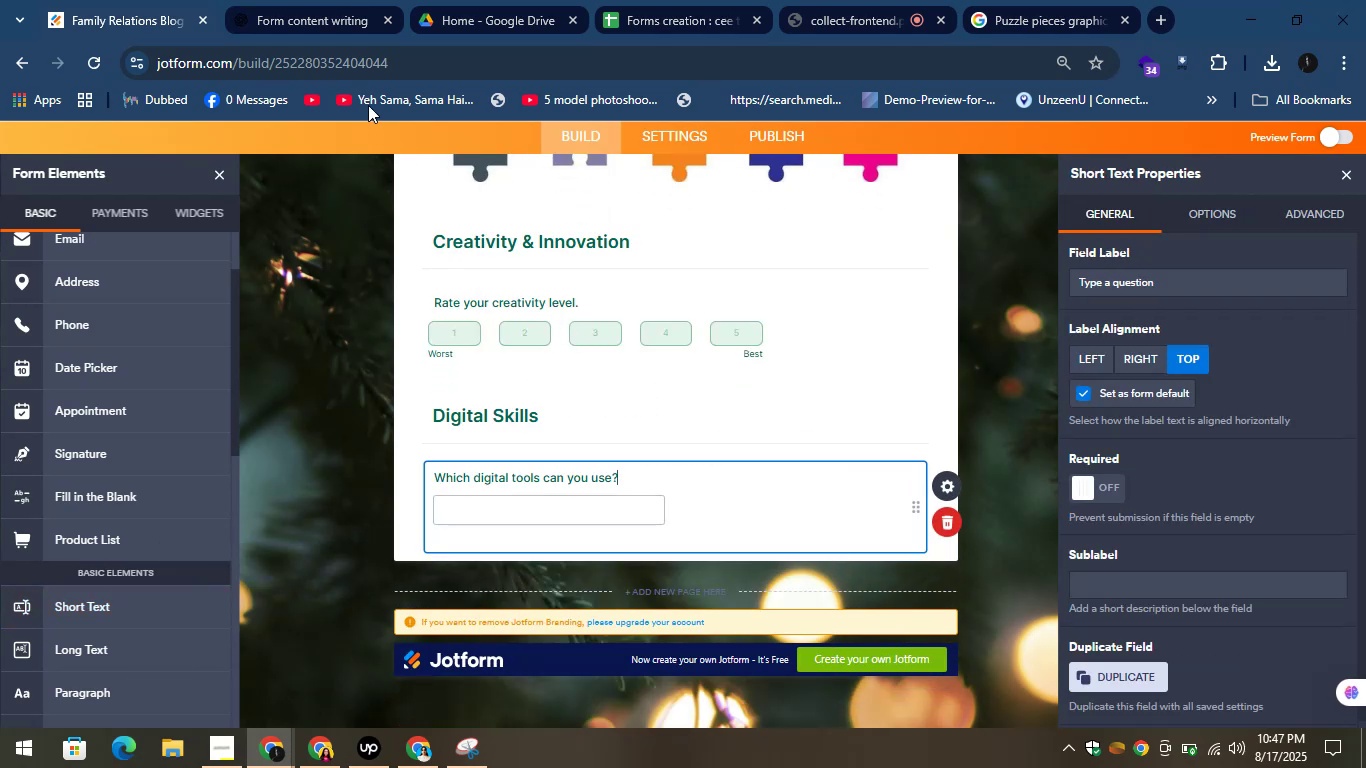 
mouse_move([171, -2])
 